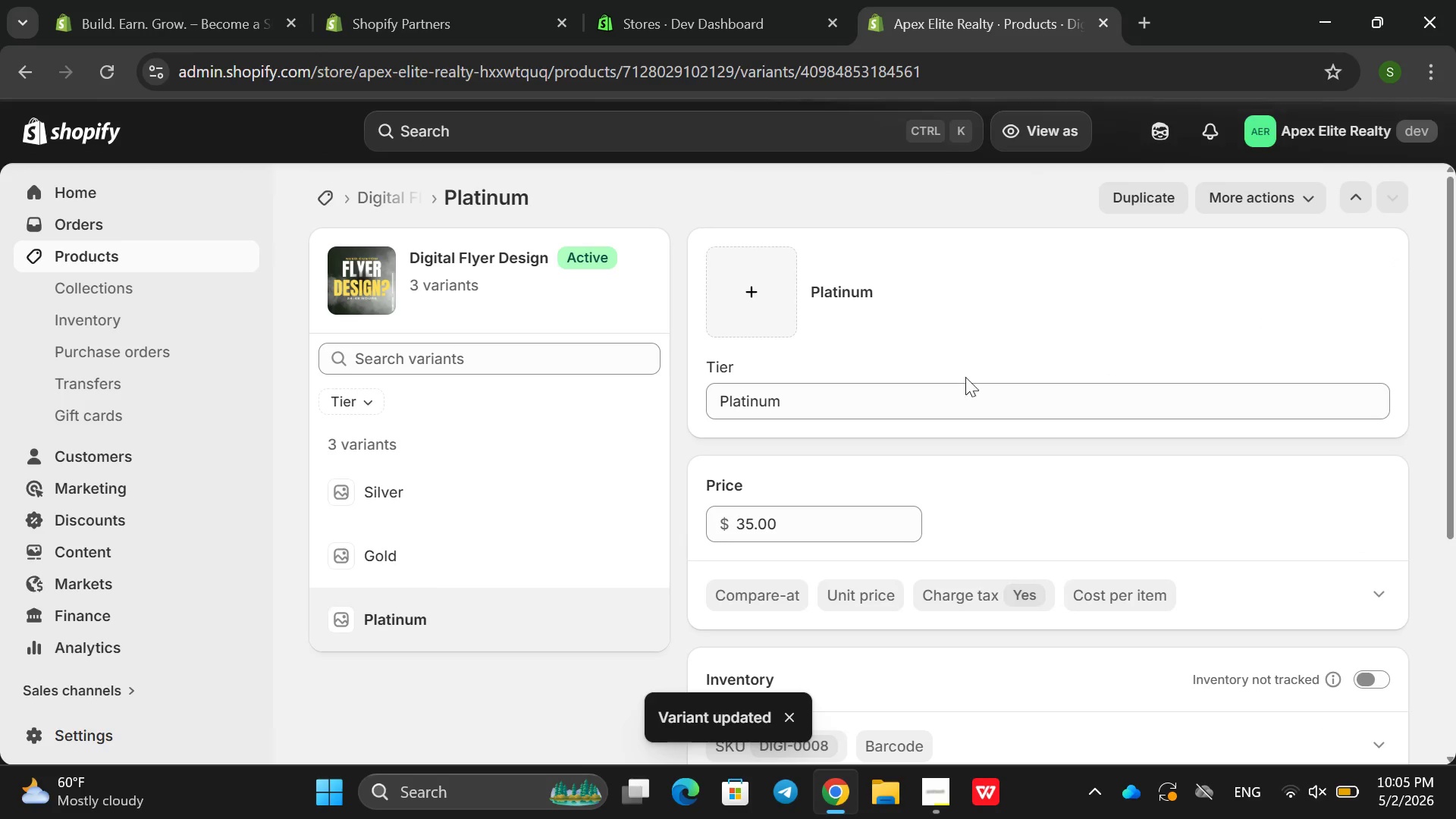 
scroll: coordinate [974, 370], scroll_direction: down, amount: 4.0
 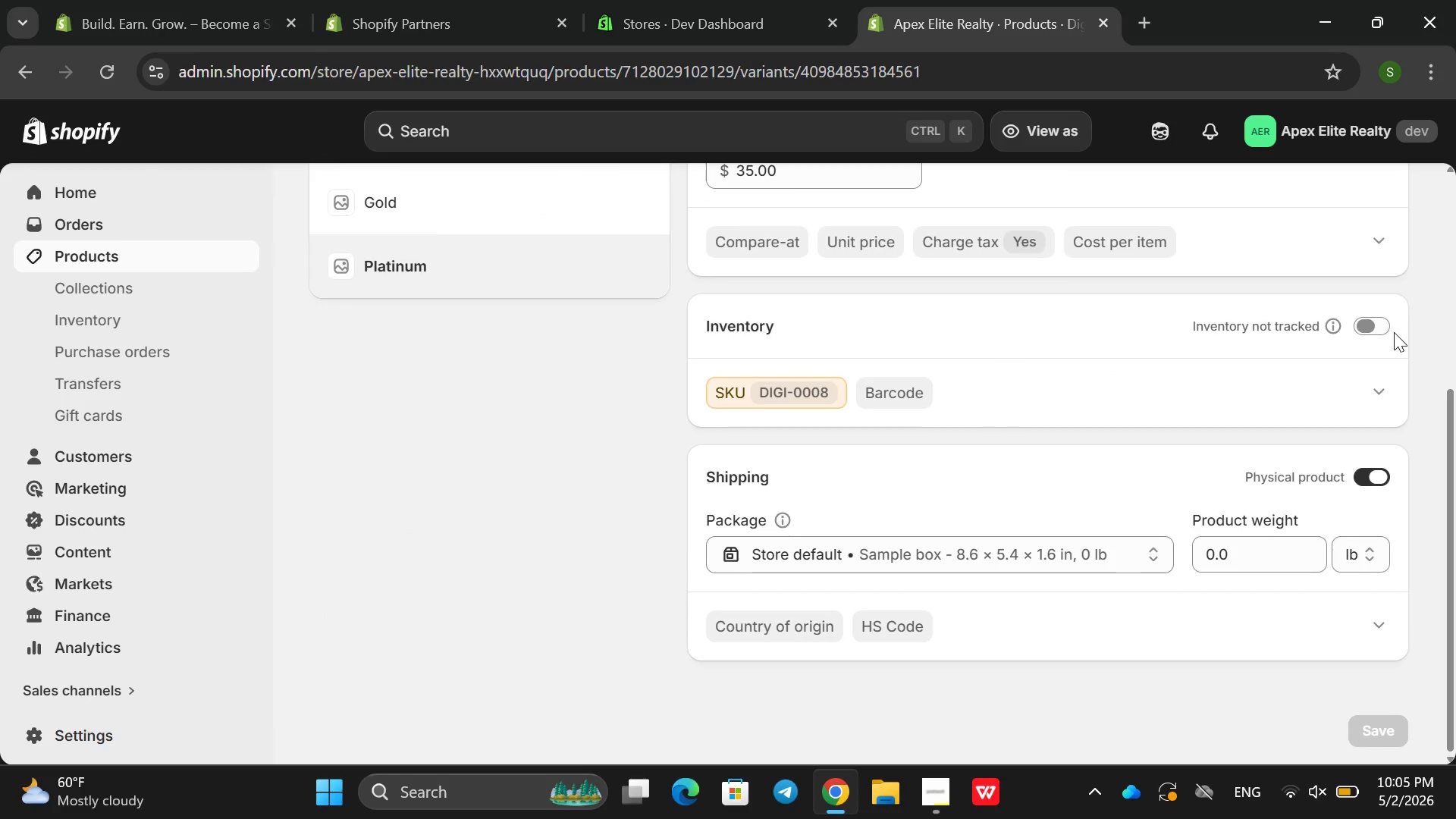 
left_click([1393, 332])
 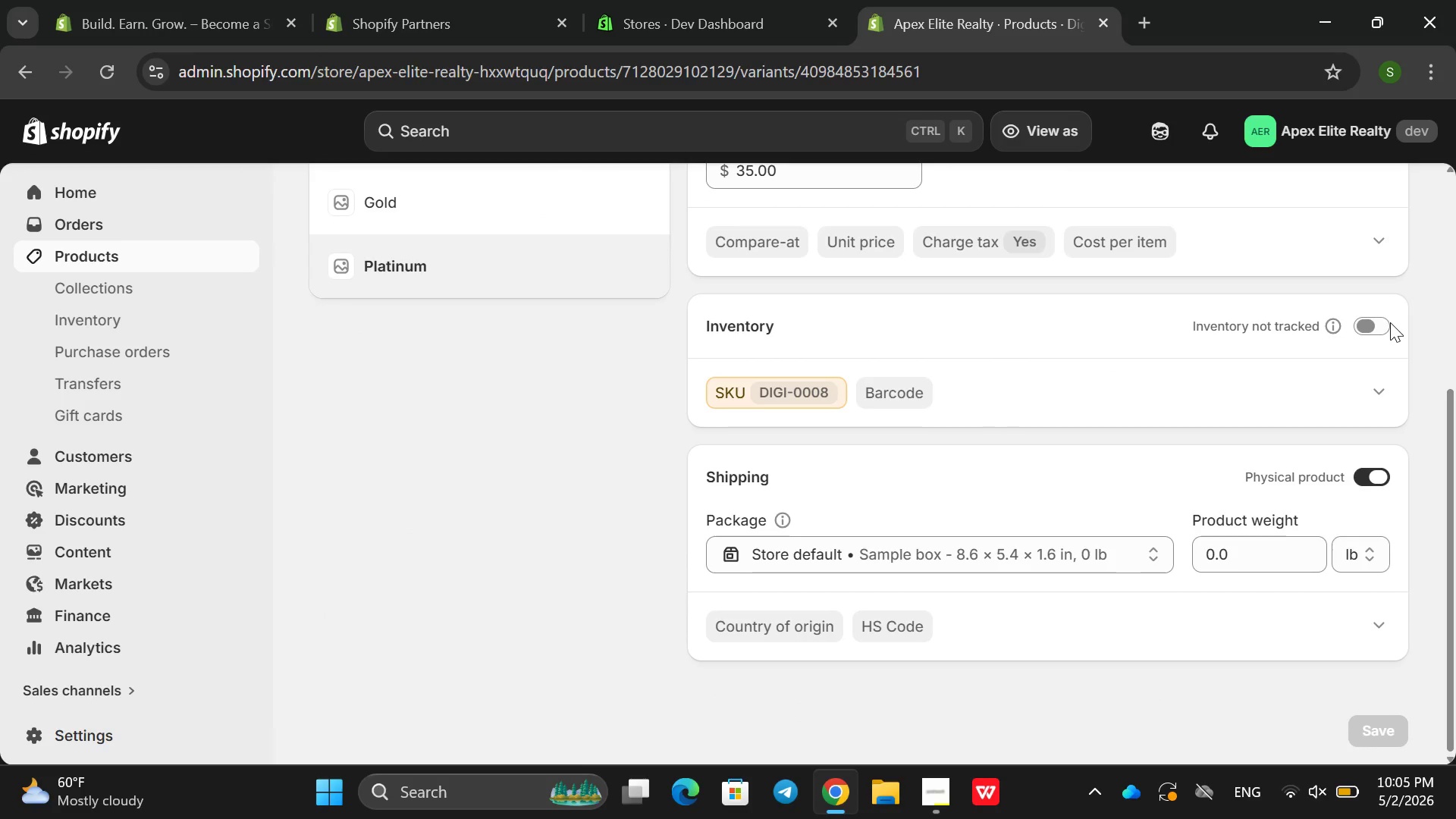 
left_click([1390, 322])
 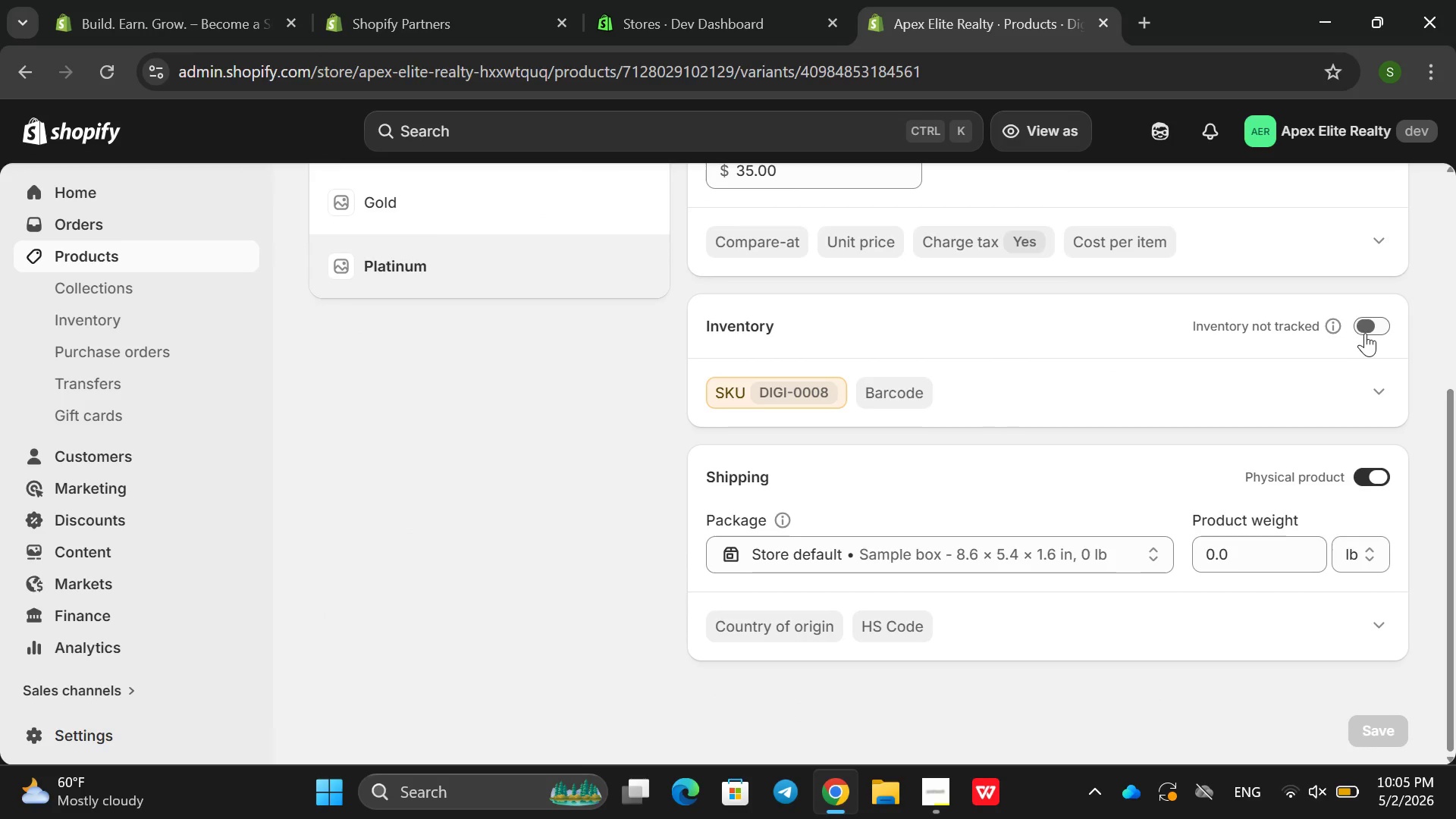 
left_click([1369, 333])
 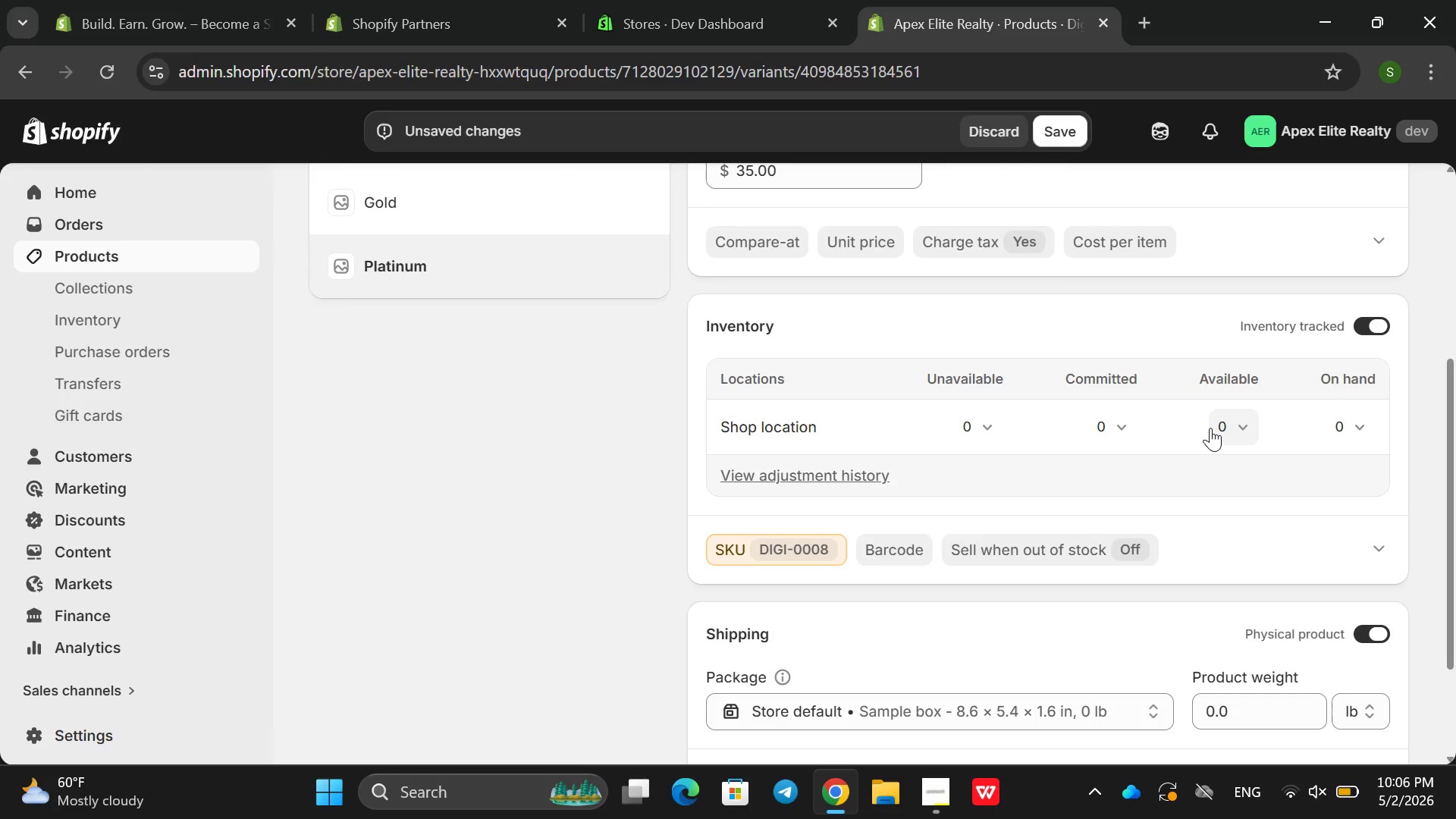 
double_click([1211, 428])
 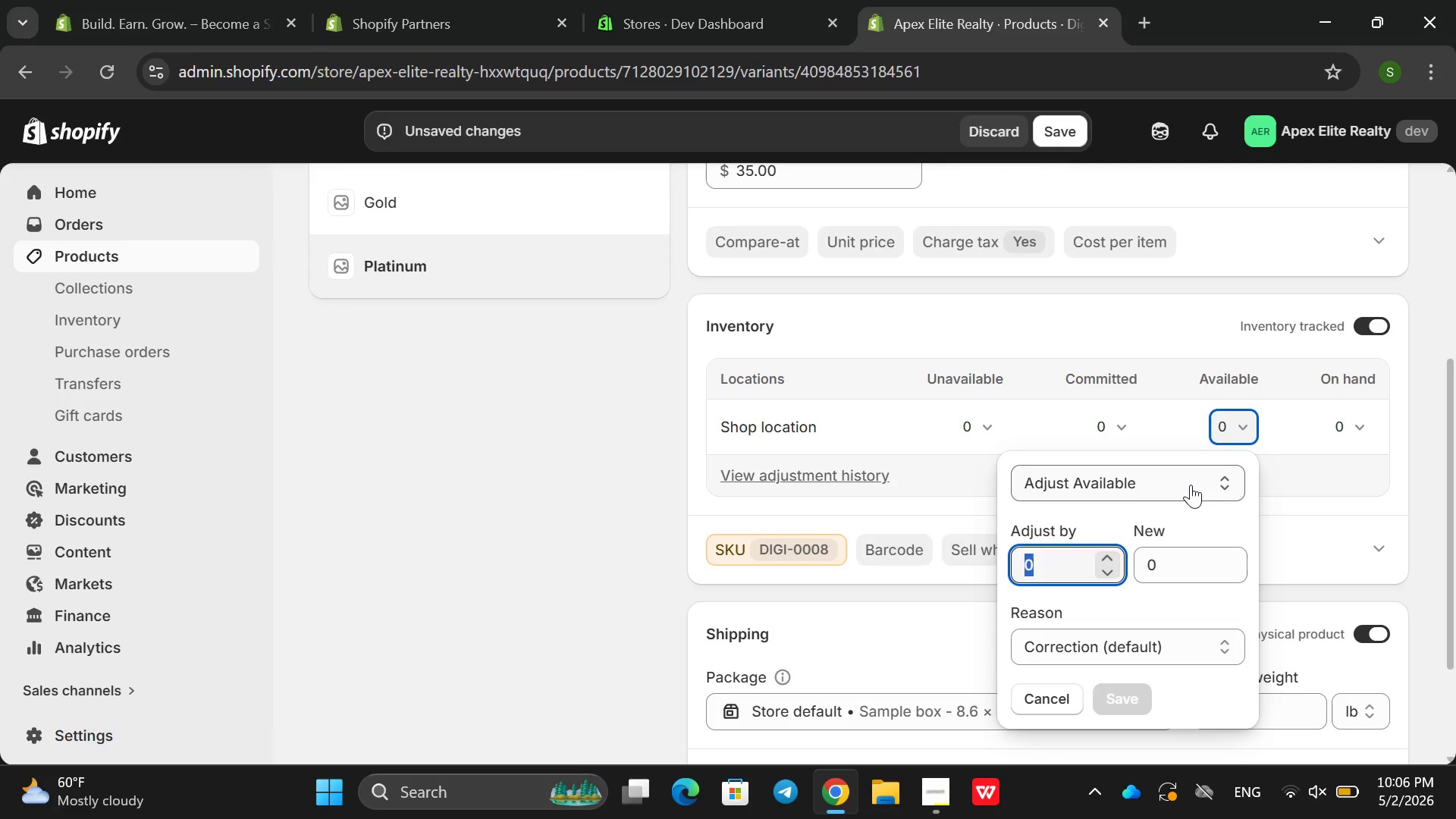 
key(Backspace)
type(50)
 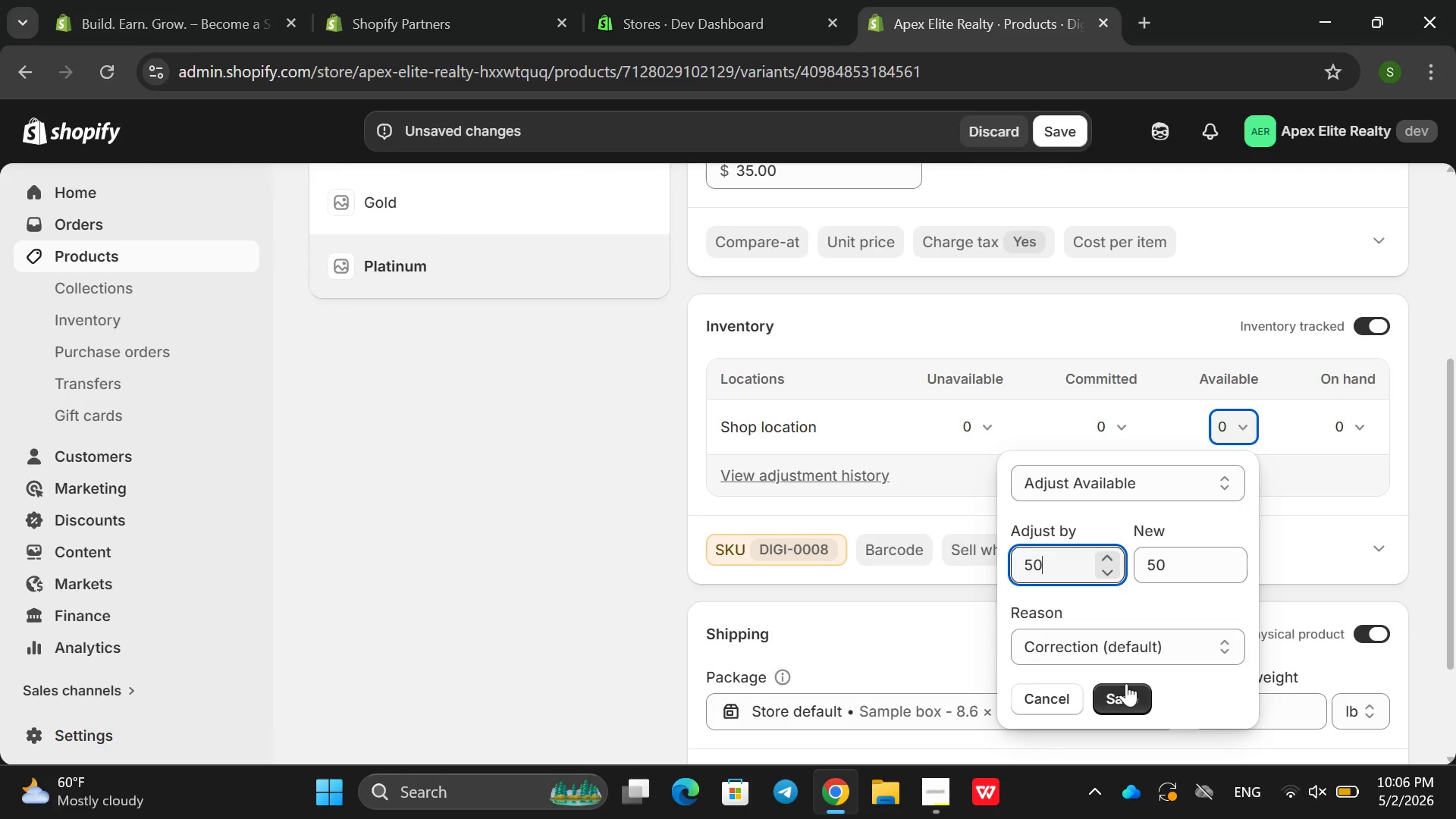 
left_click([1128, 708])
 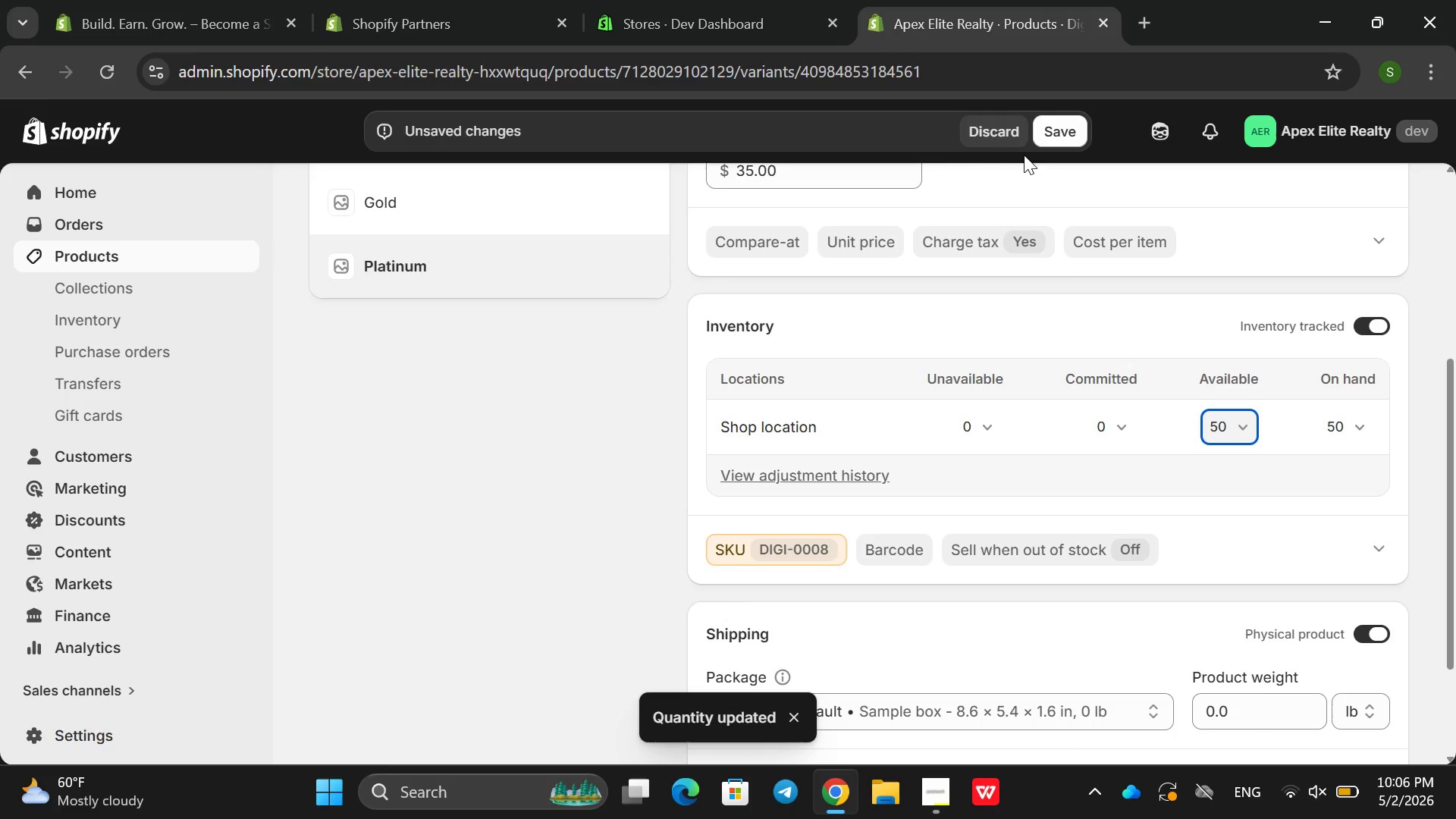 
left_click([1050, 127])
 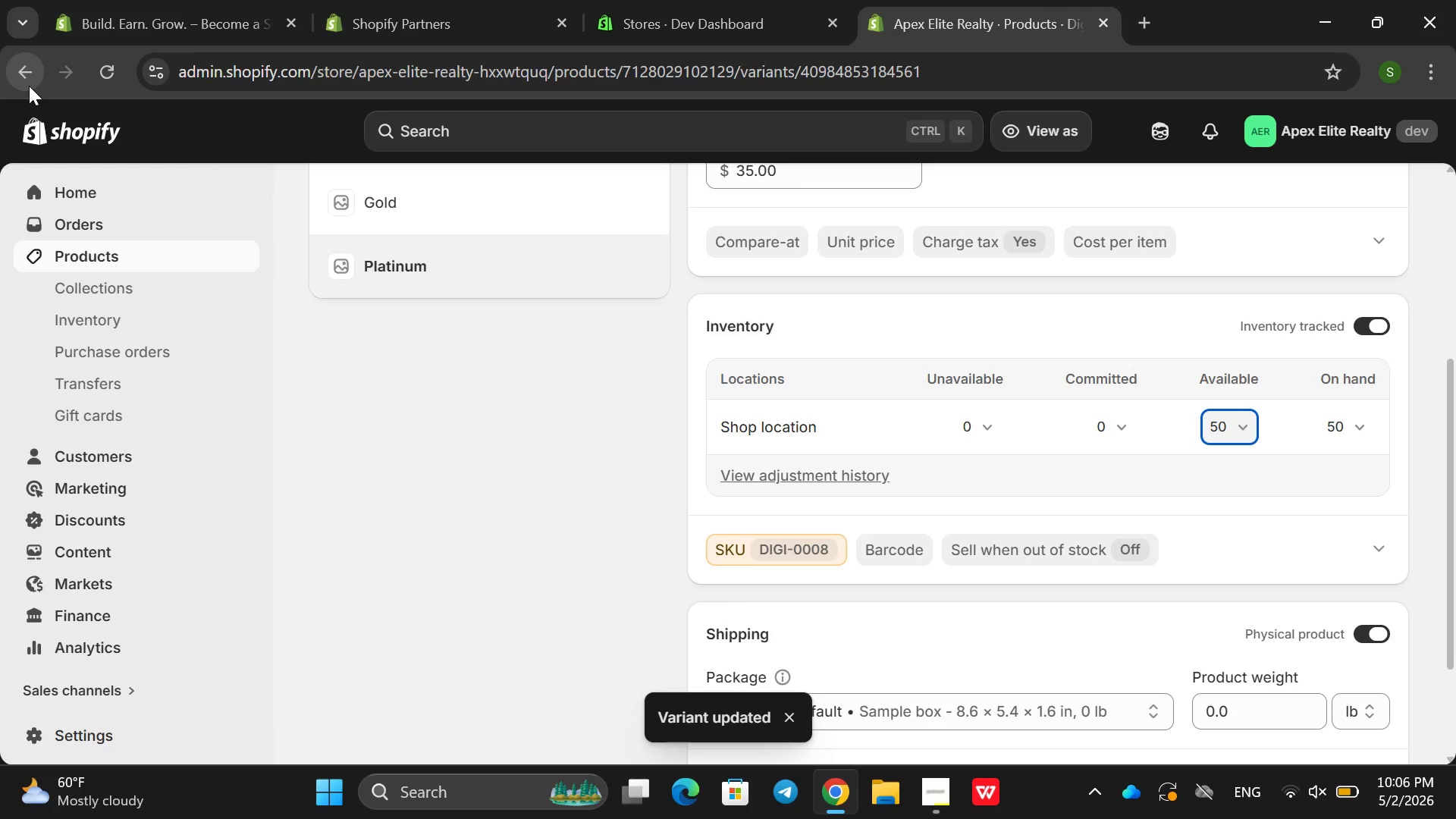 
wait(6.75)
 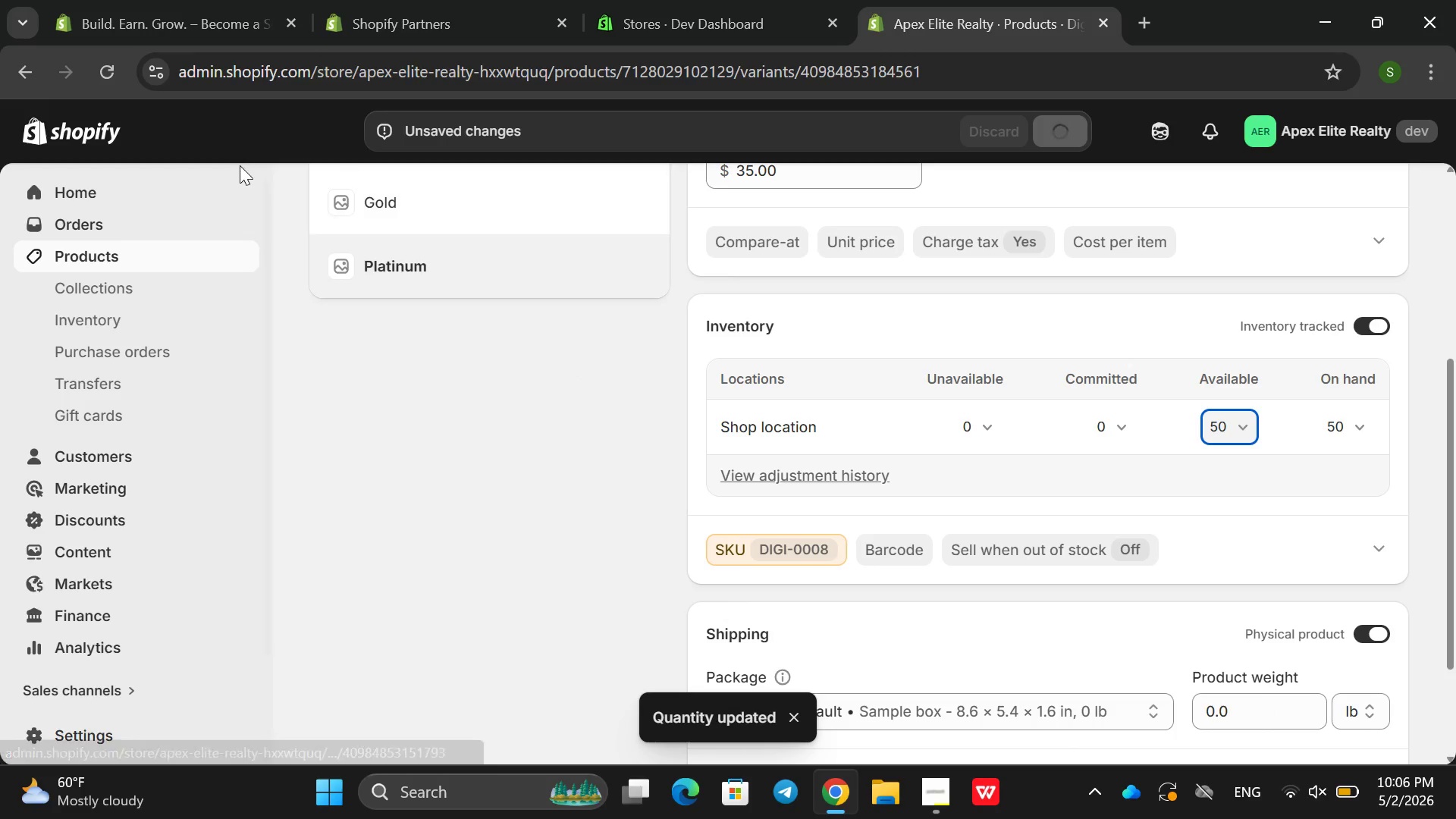 
left_click([27, 80])
 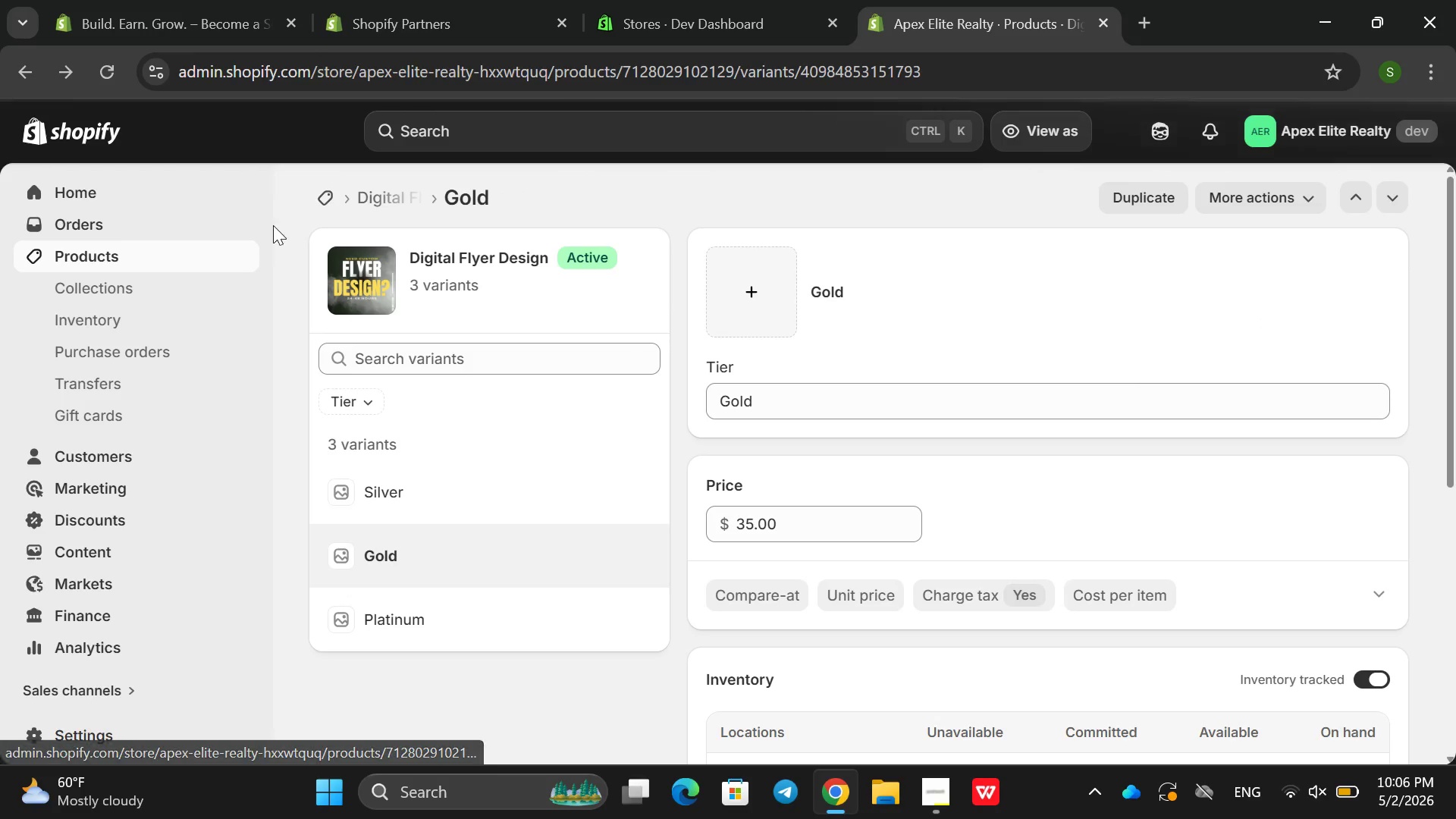 
double_click([31, 89])
 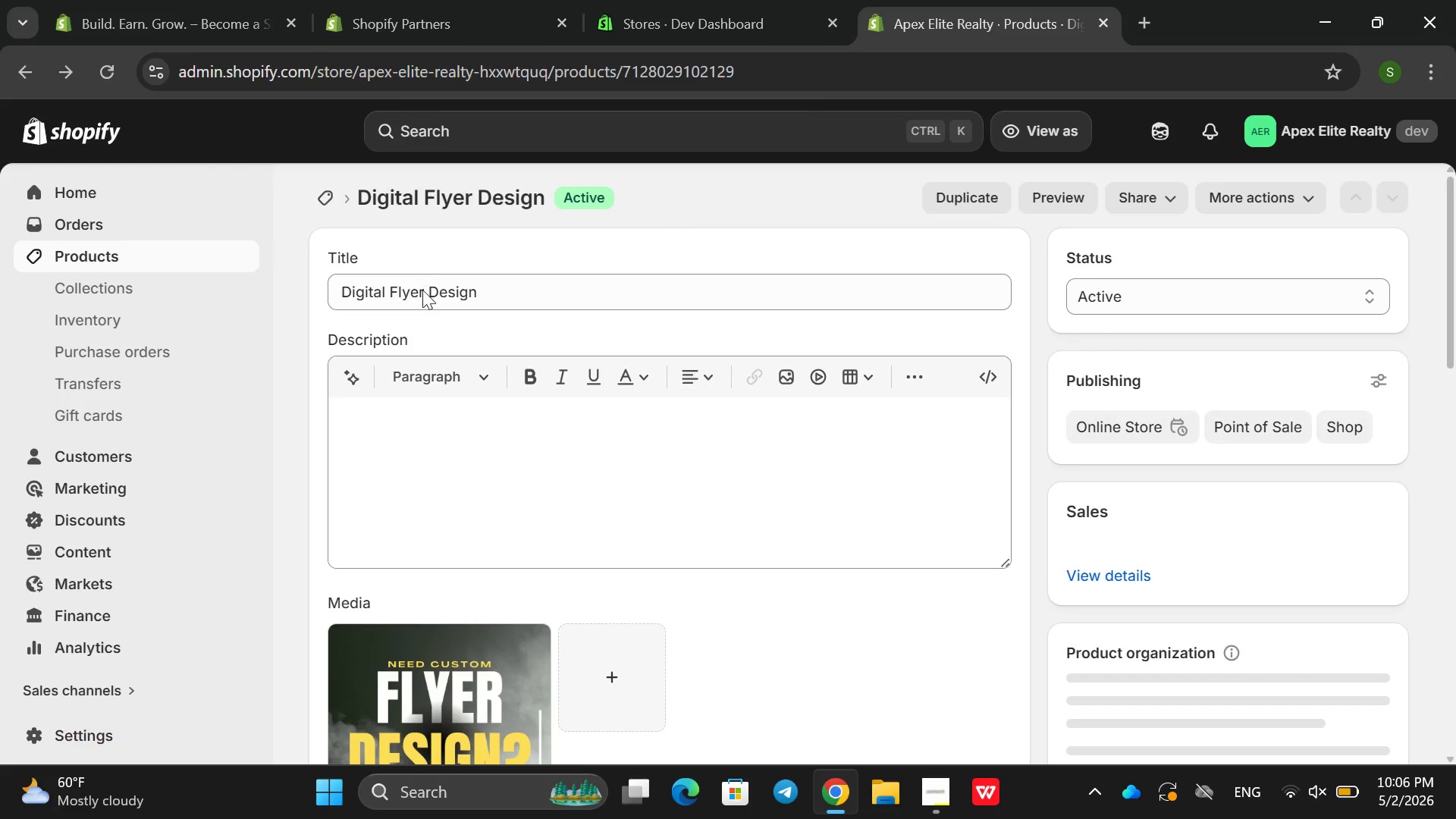 
scroll: coordinate [494, 697], scroll_direction: down, amount: 25.0
 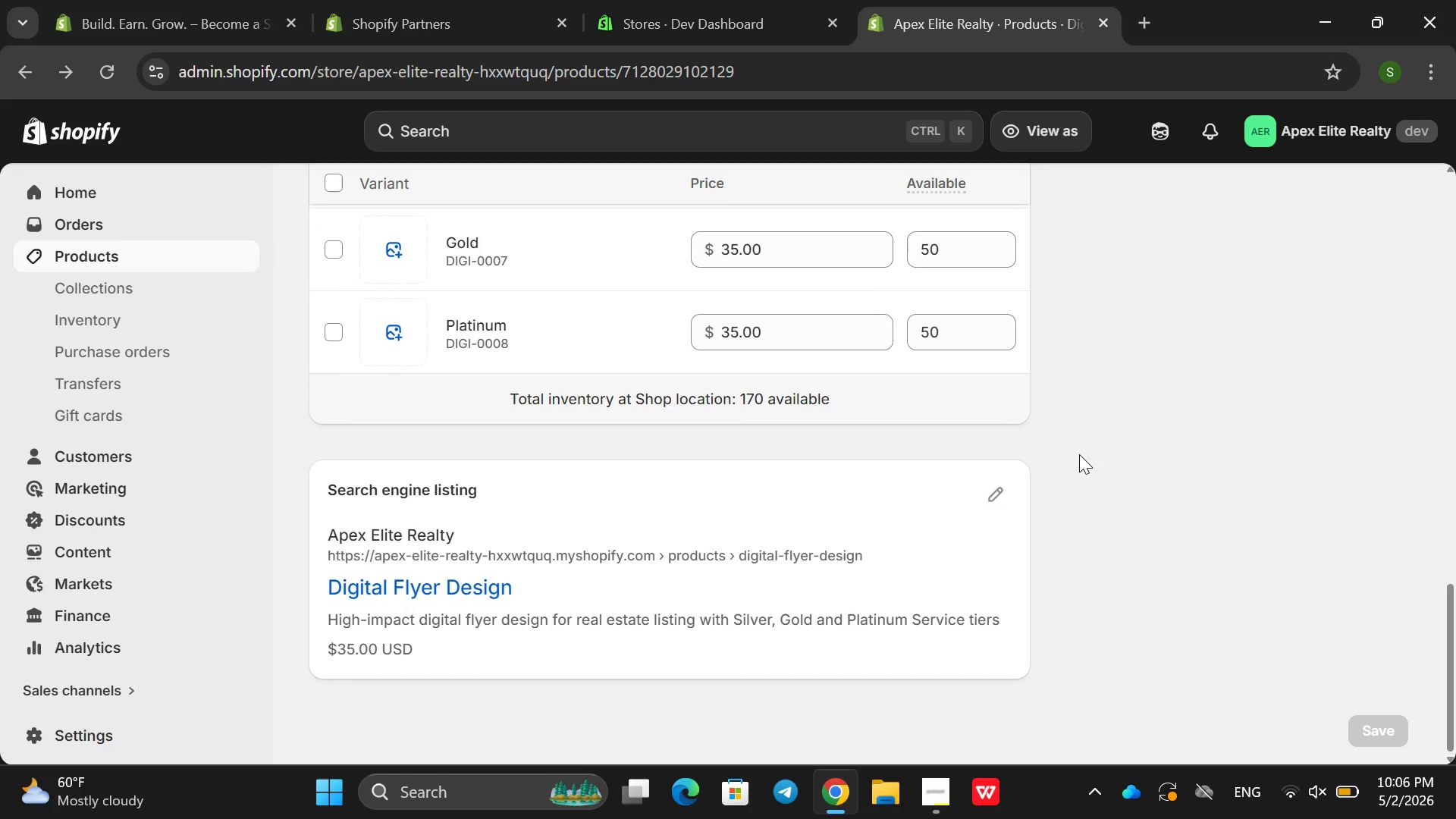 
scroll: coordinate [903, 453], scroll_direction: up, amount: 14.0
 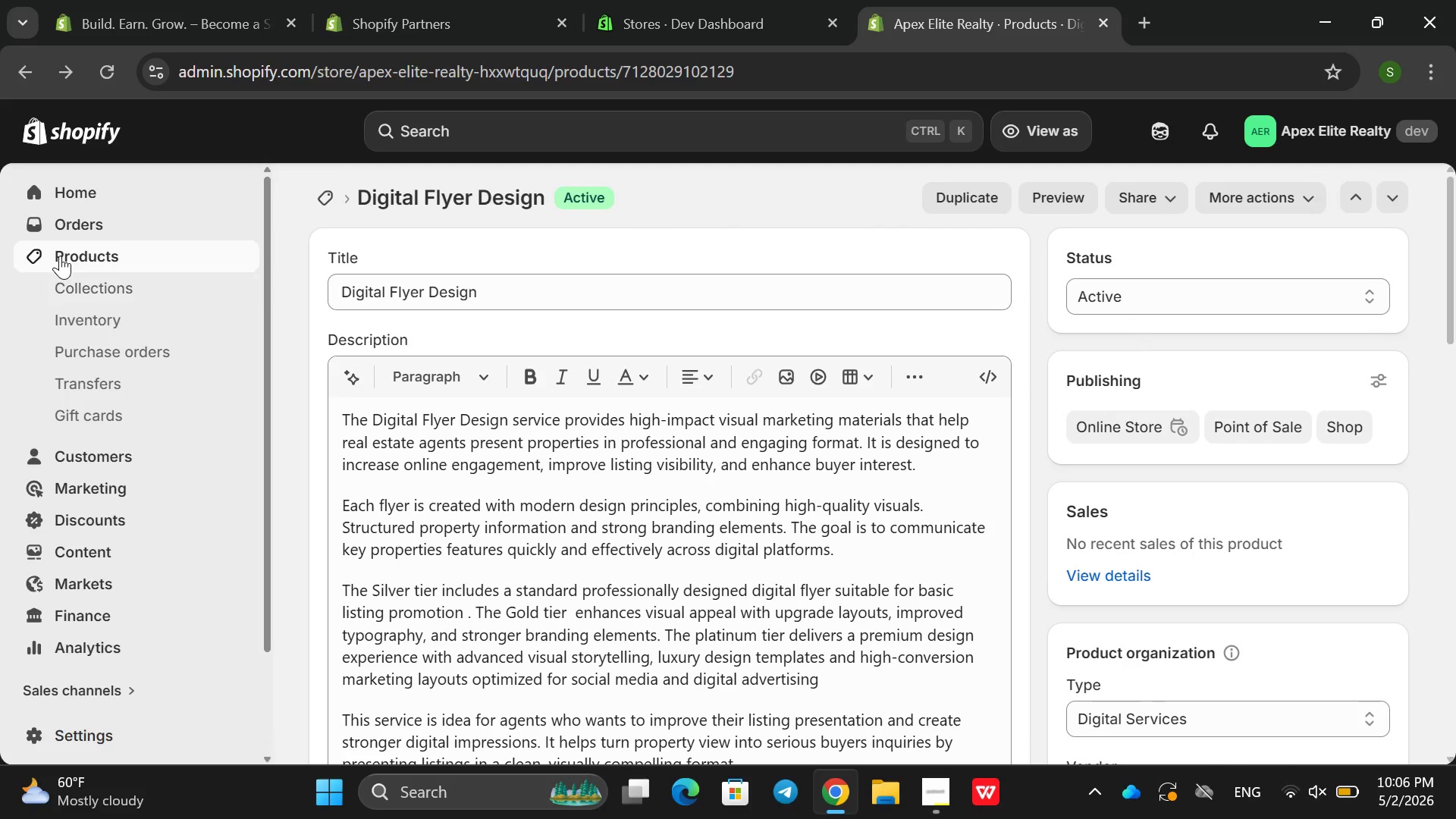 
left_click([60, 255])
 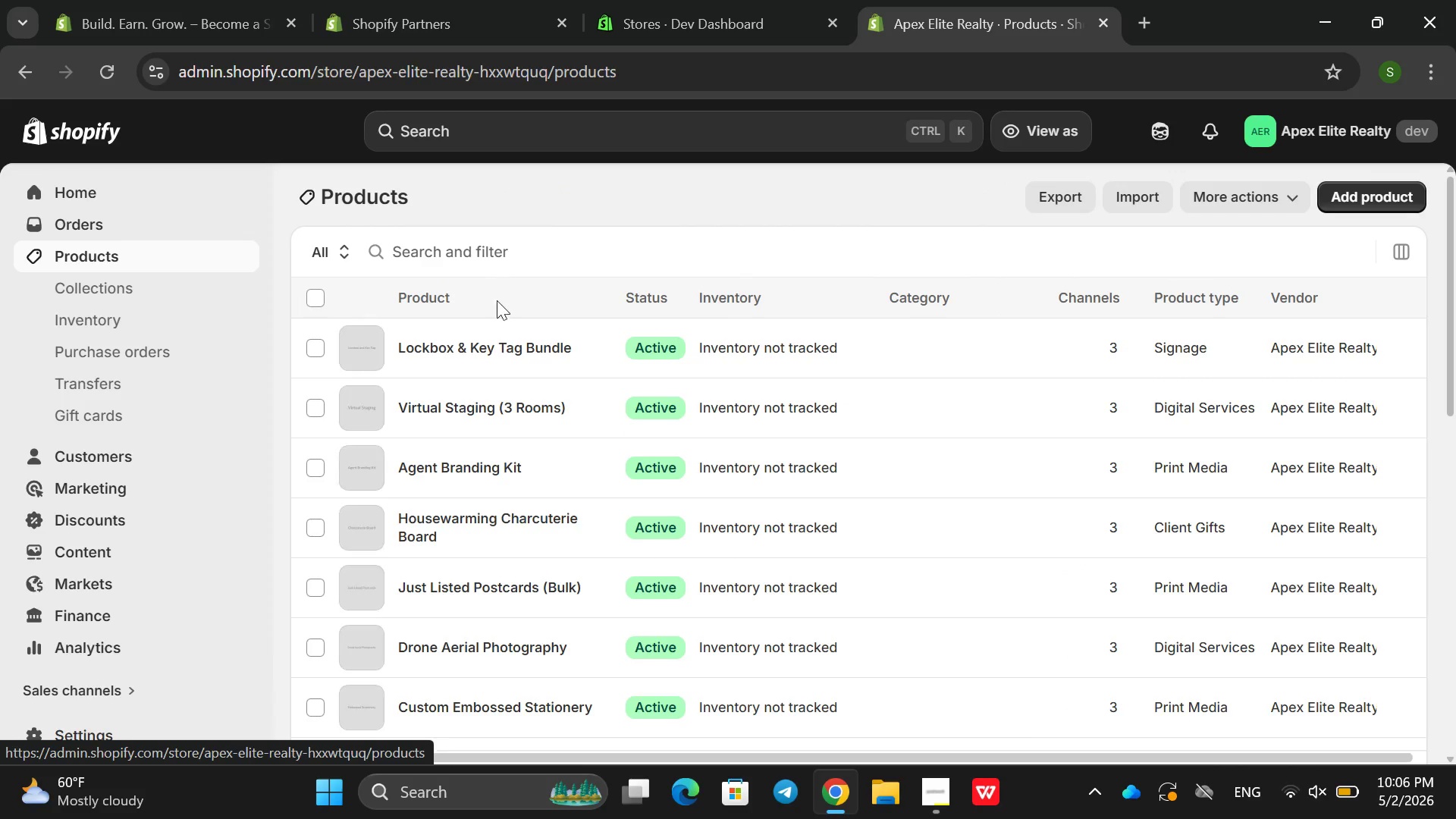 
scroll: coordinate [494, 337], scroll_direction: down, amount: 9.0
 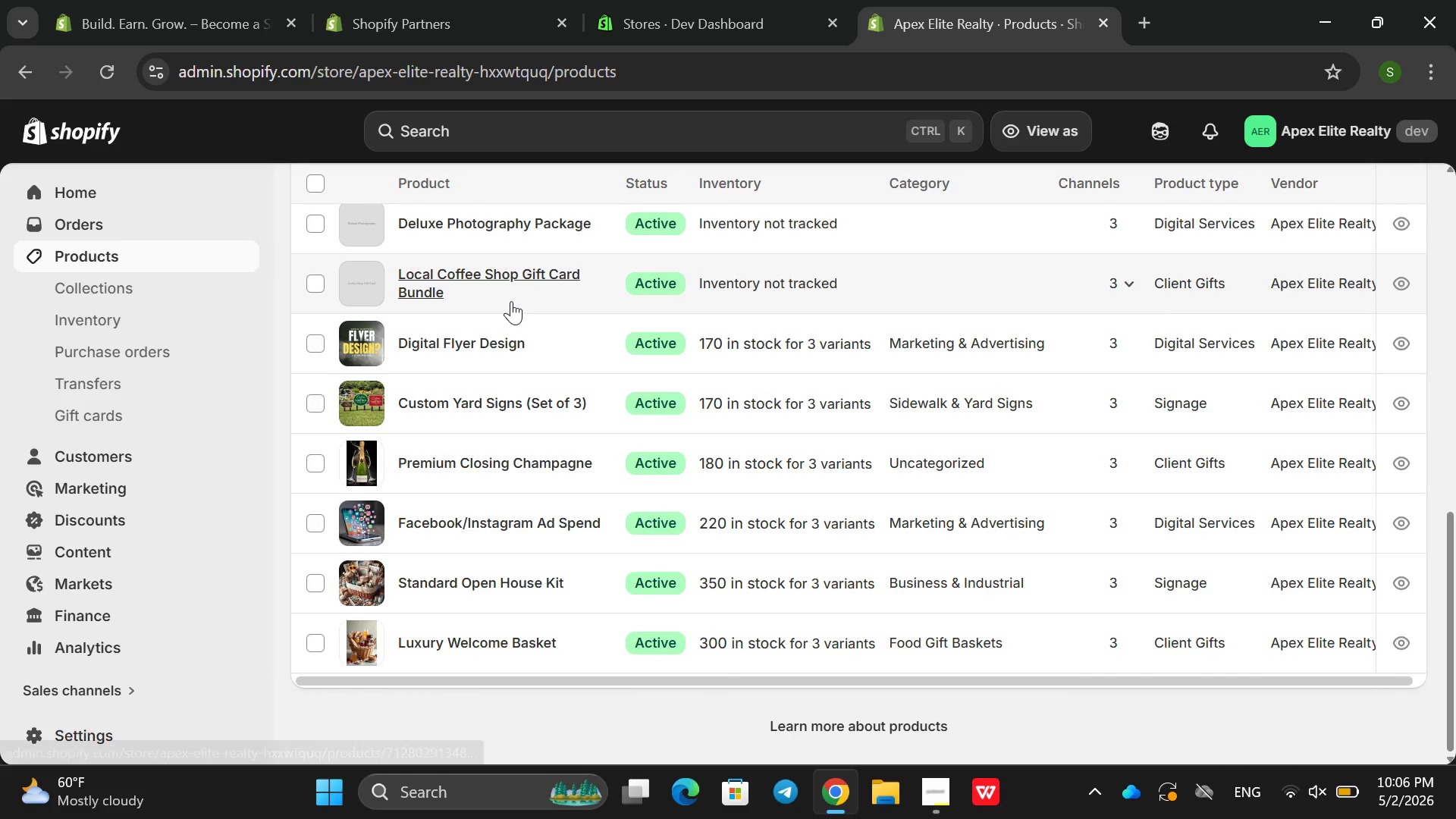 
double_click([511, 301])
 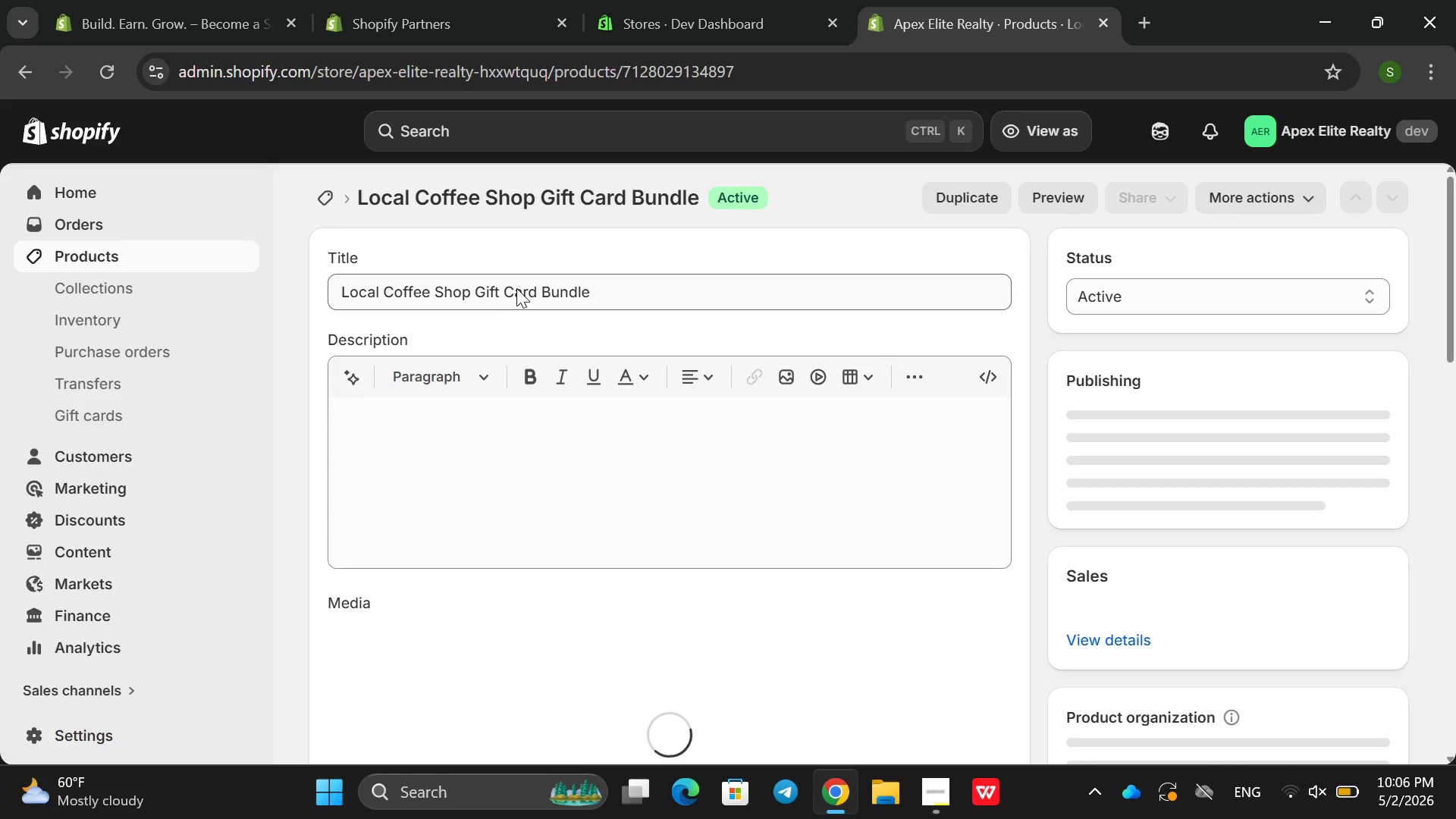 
scroll: coordinate [517, 295], scroll_direction: down, amount: 2.0
 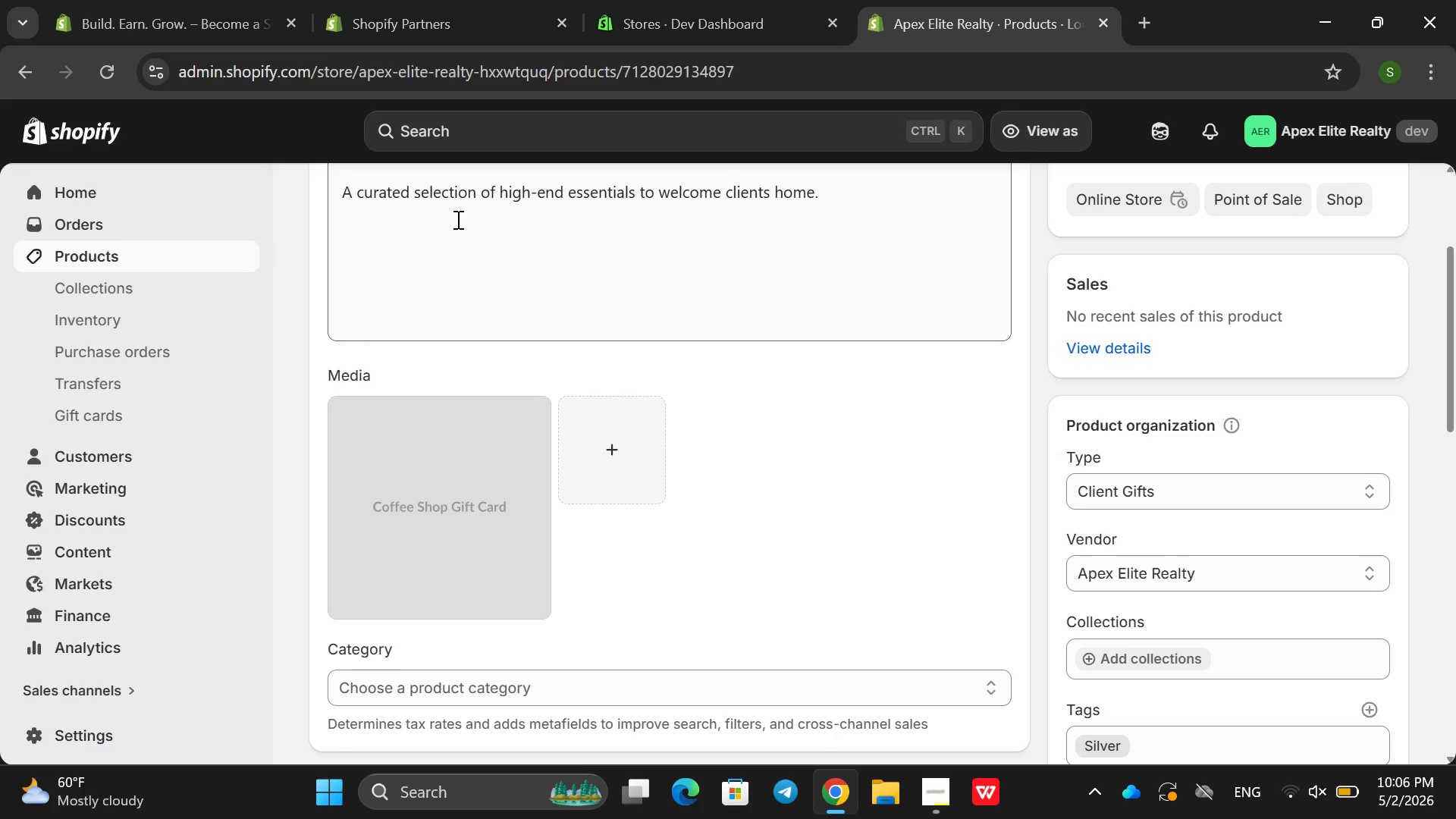 
left_click([448, 214])
 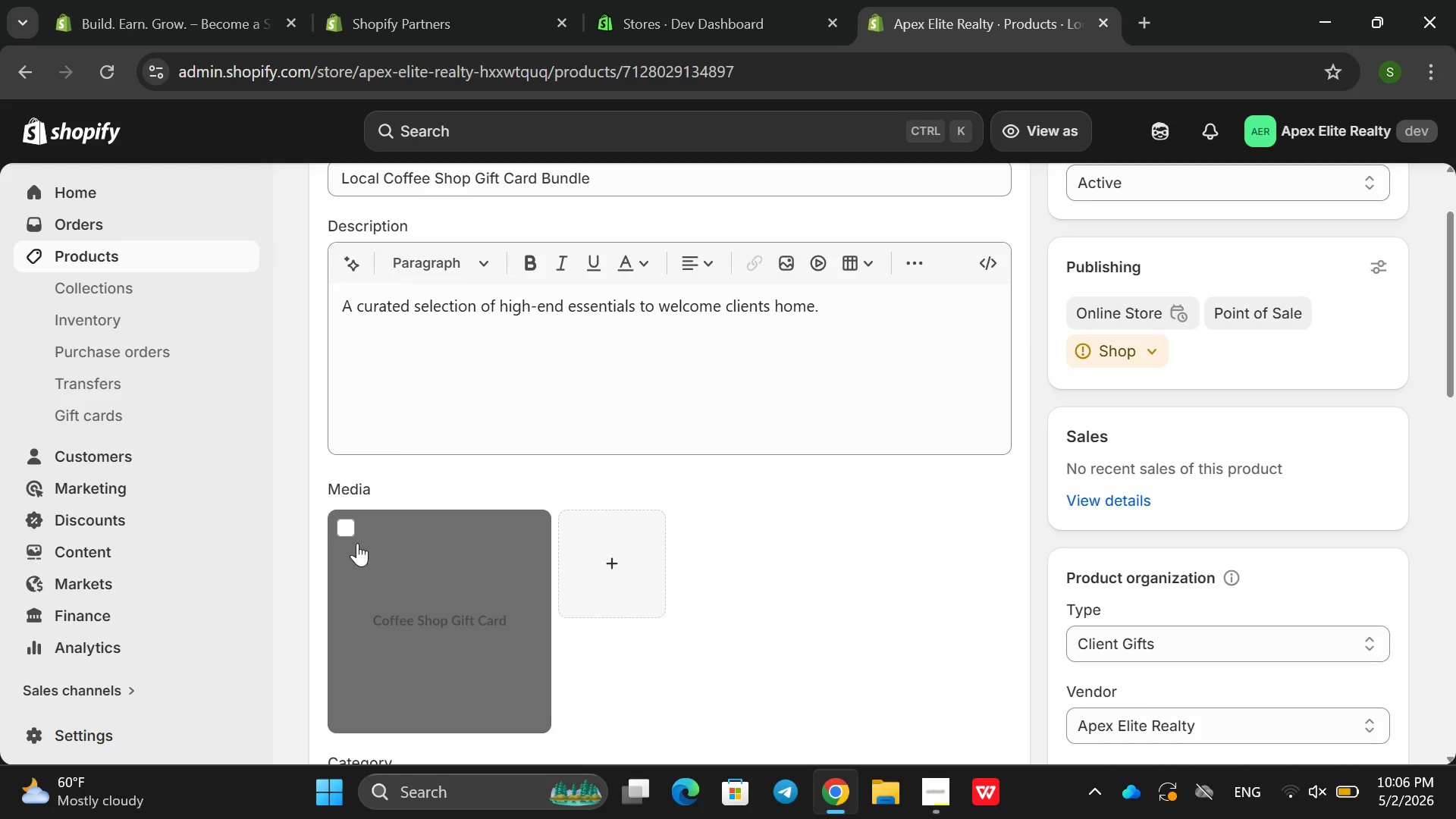 
scroll: coordinate [457, 219], scroll_direction: up, amount: 1.0
 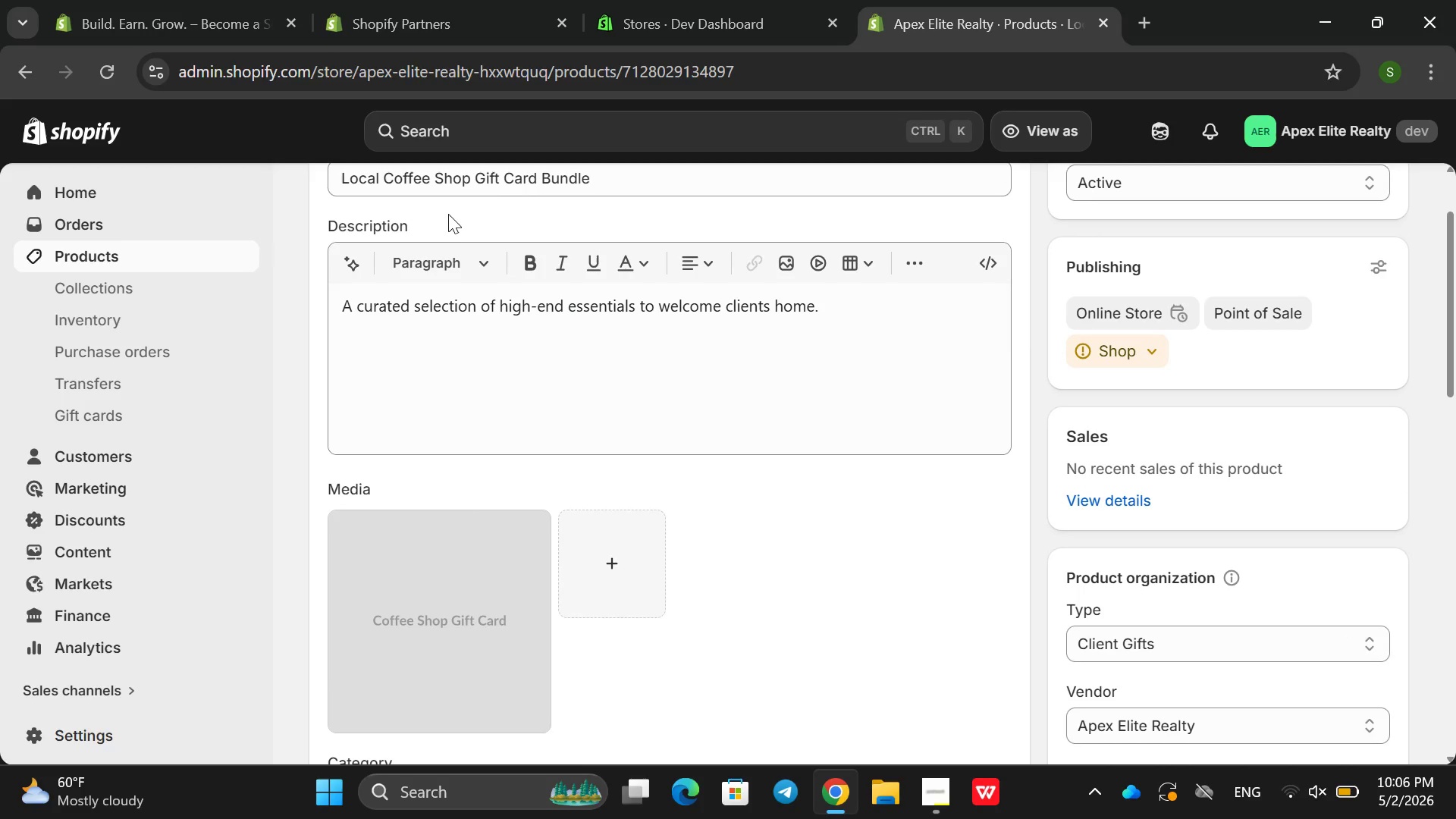 
left_click([348, 529])
 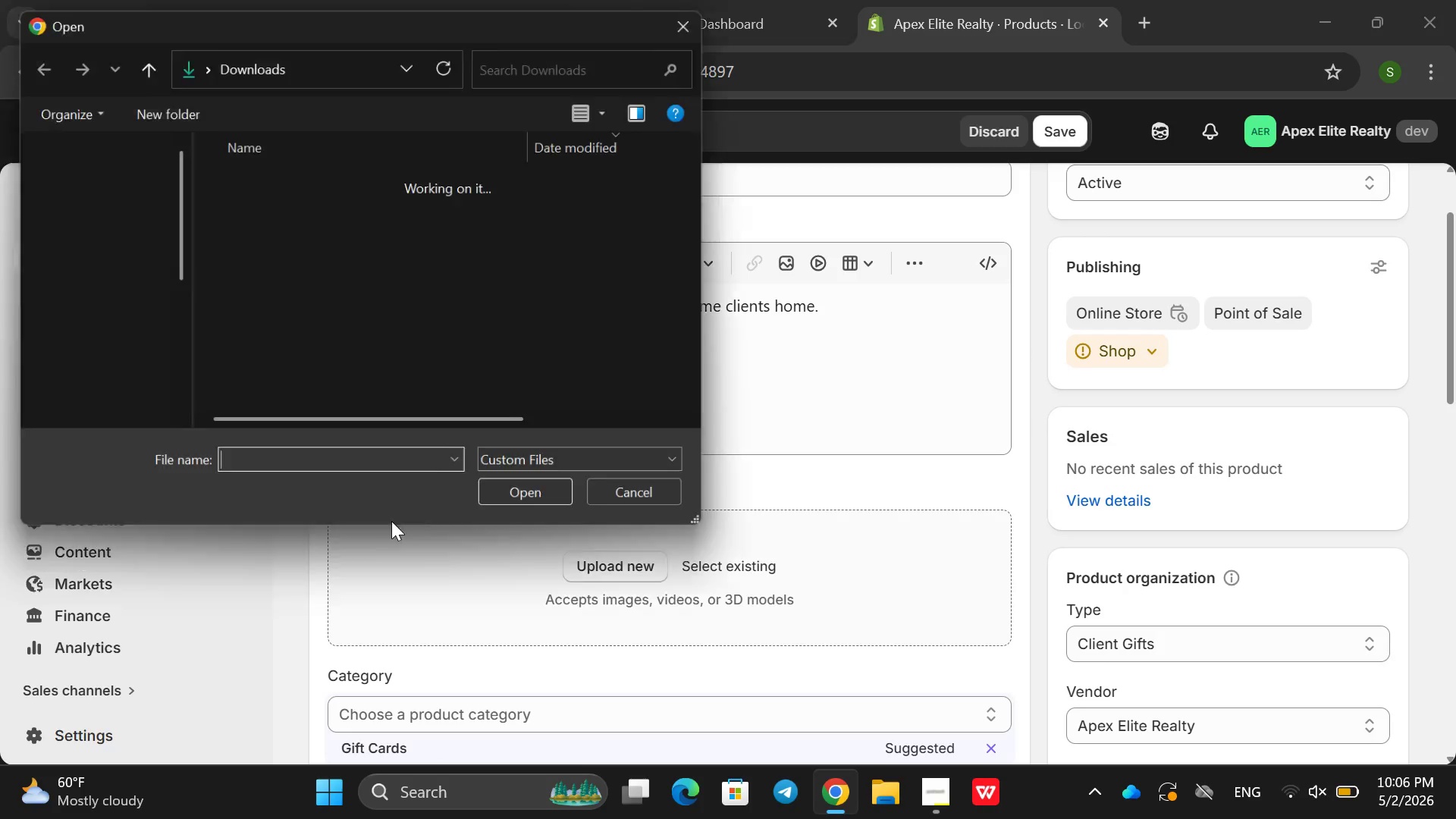 
double_click([662, 502])
 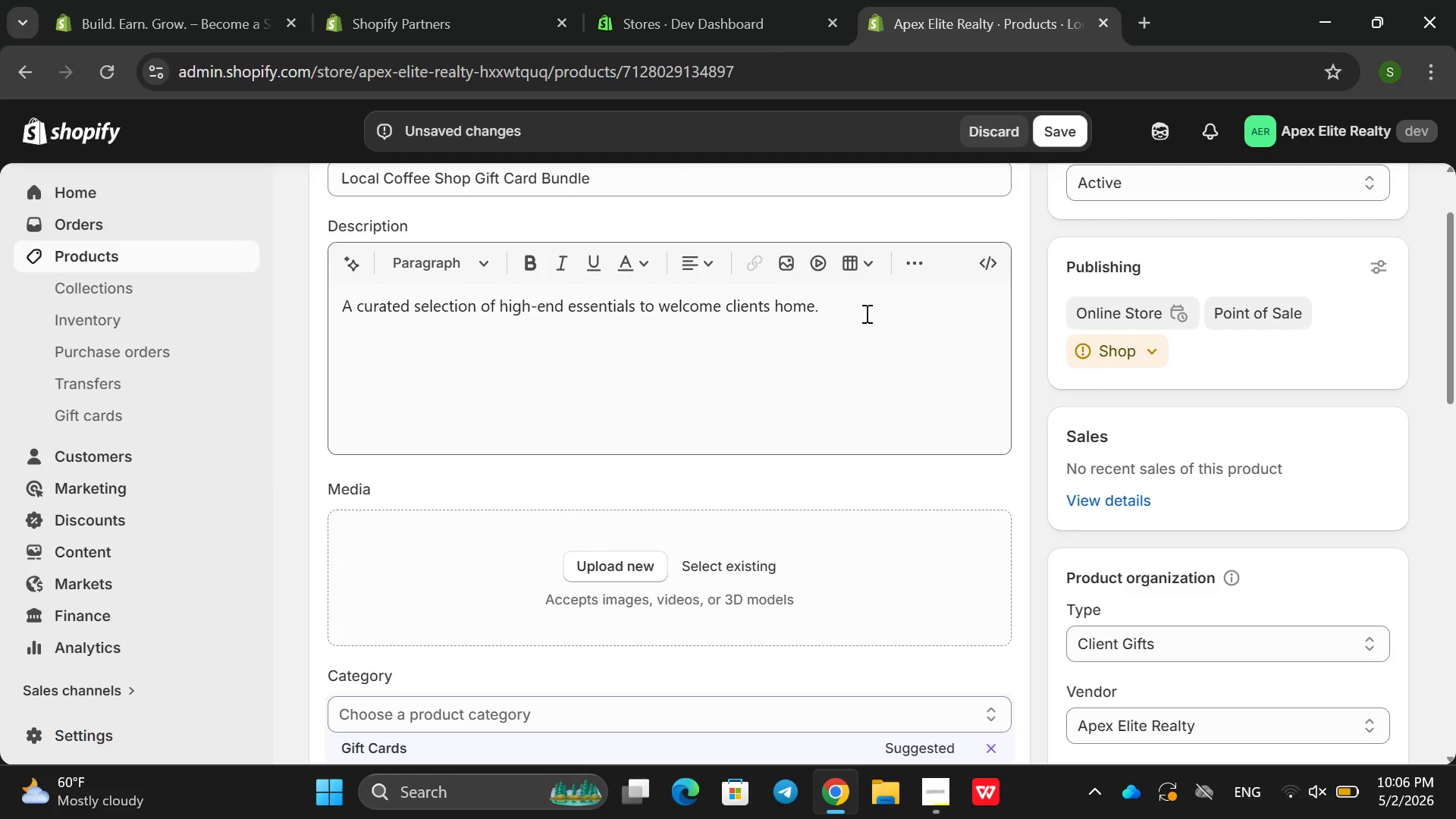 
left_click_drag(start_coordinate=[865, 313], to_coordinate=[362, 300])
 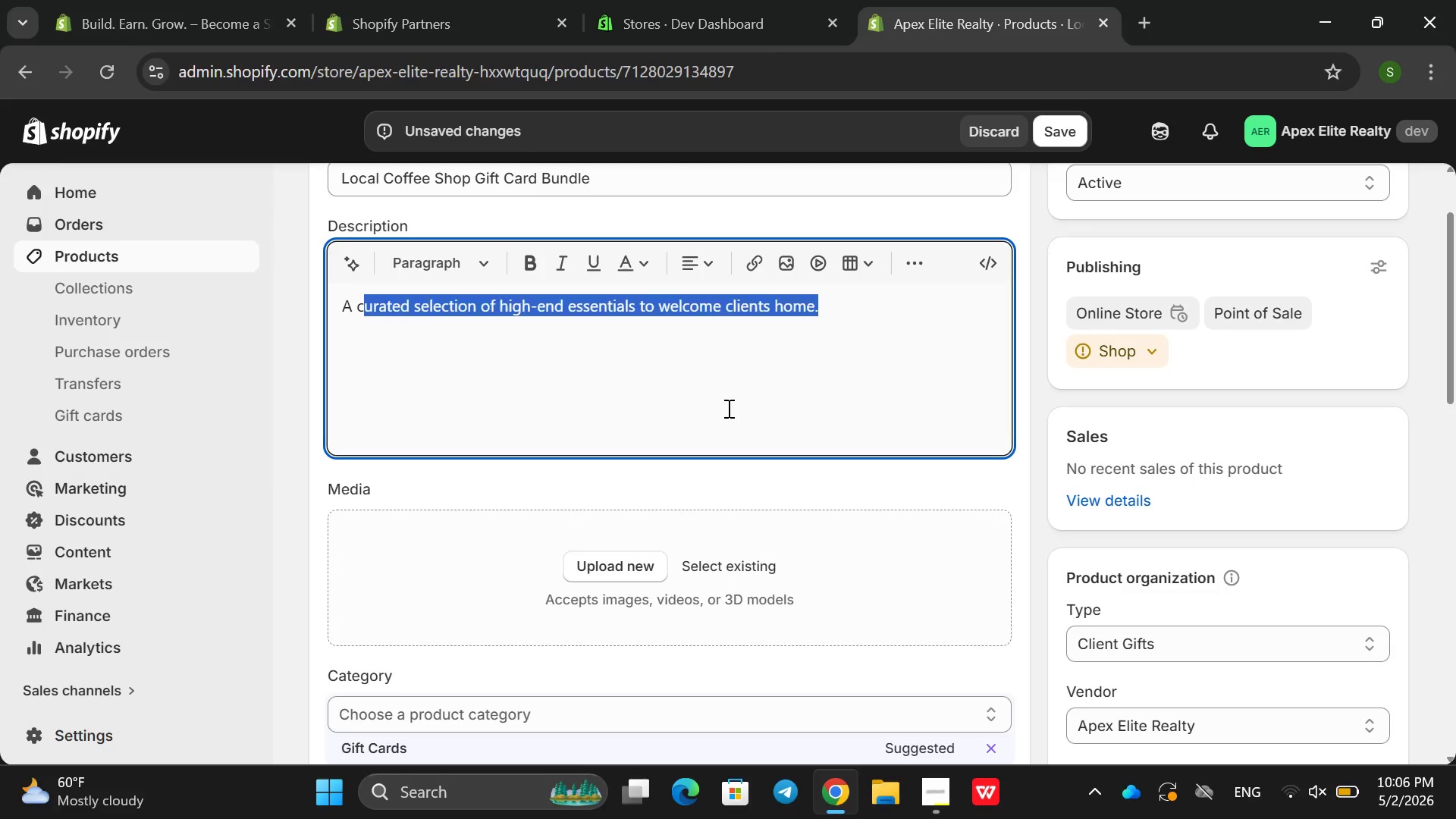 
key(Backspace)
 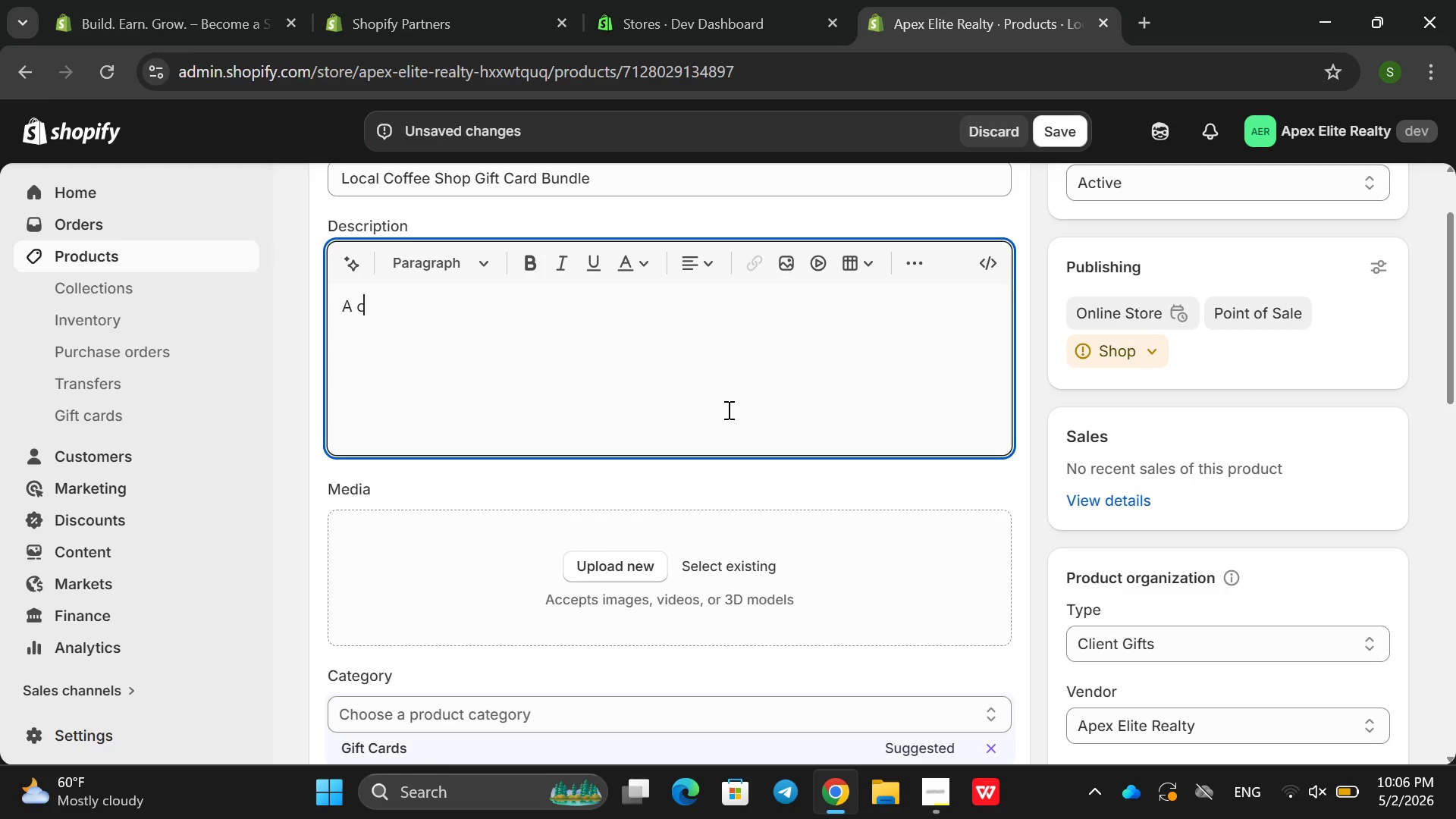 
key(Backspace)
 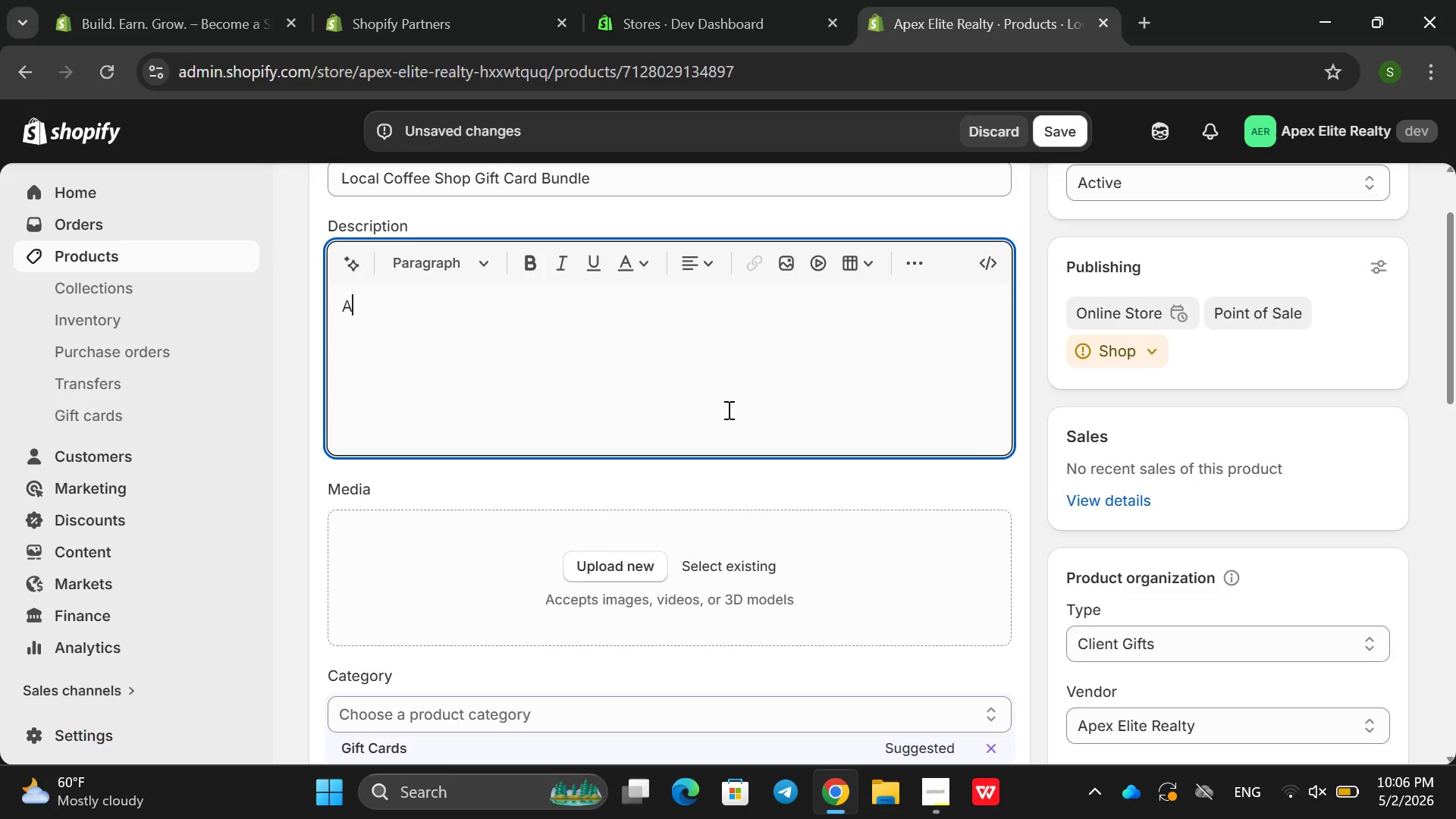 
key(Backspace)
 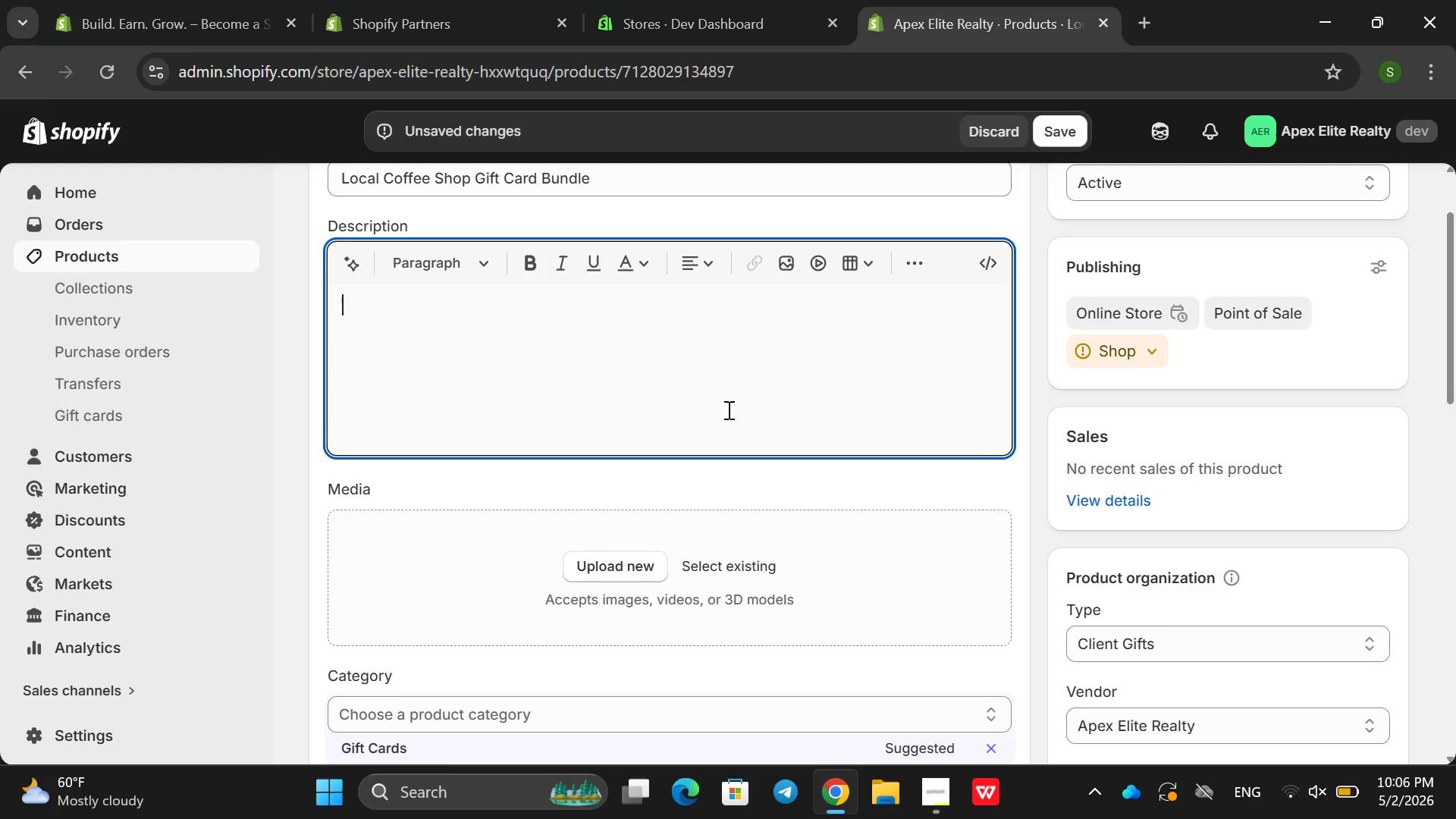 
key(Backspace)
 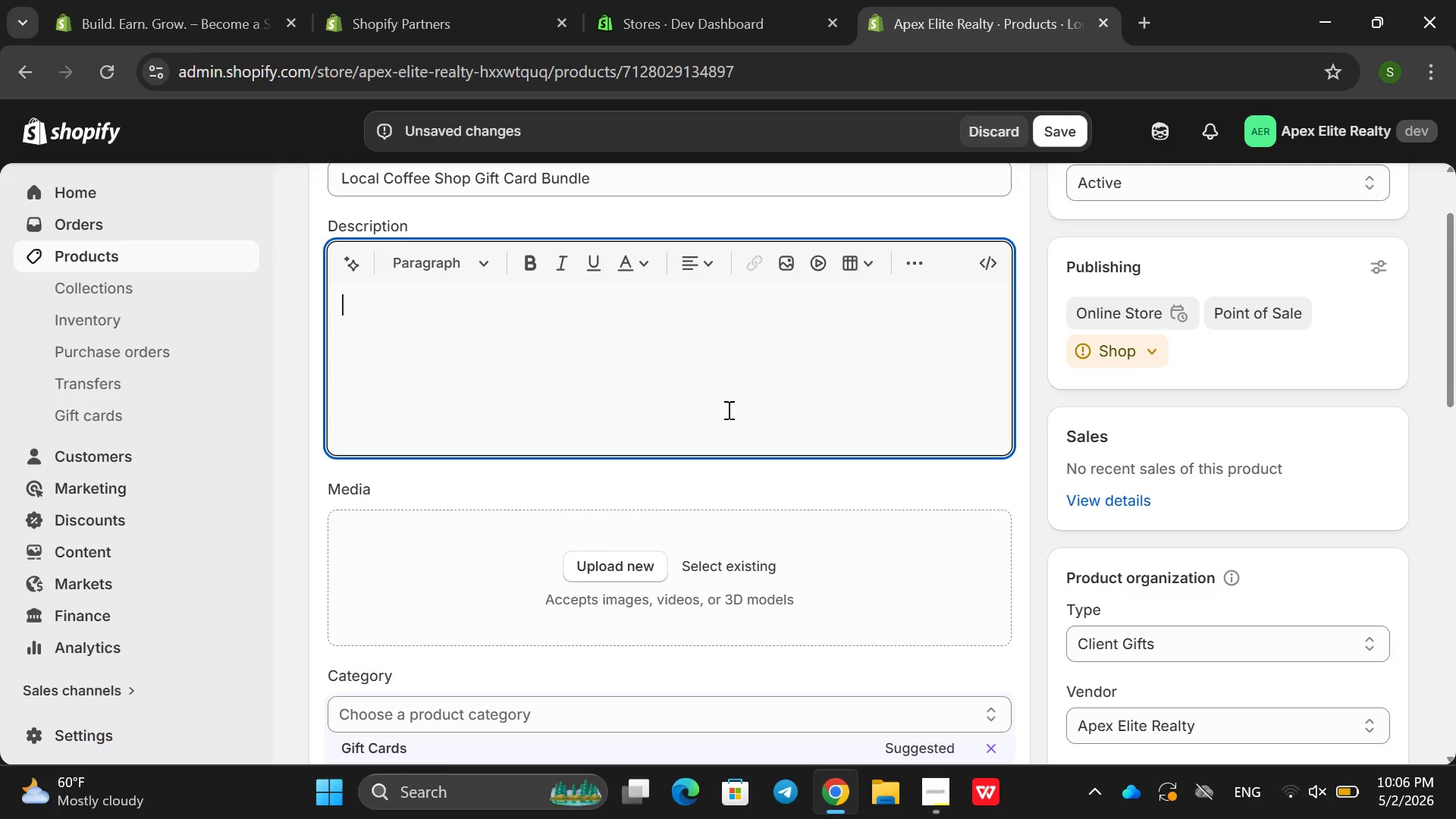 
wait(5.91)
 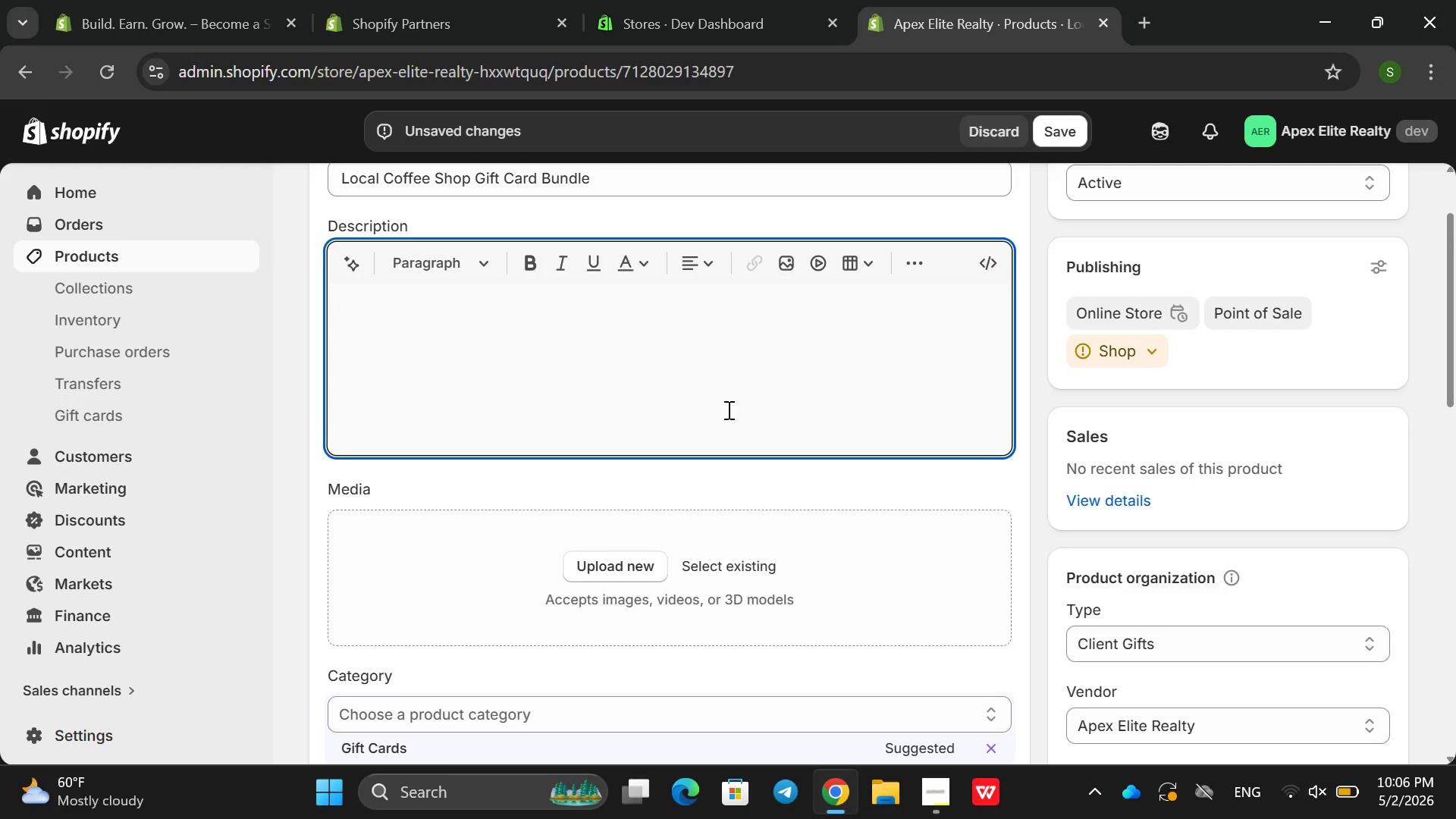 
type(The Local Coffee SHo)
key(Backspace)
key(Backspace)
type(hop Gift CArd )
key(Backspace)
key(Backspace)
key(Backspace)
key(Backspace)
type(ard Bunfle )
key(Backspace)
key(Backspace)
key(Backspace)
type(dle is )
key(Backspace)
key(Backspace)
key(Backspace)
key(Backspace)
key(Backspace)
key(Backspace)
key(Backspace)
key(Backspace)
type(dle is a throughtfi)
key(Backspace)
key(Backspace)
key(Backspace)
key(Backspace)
key(Backspace)
key(Backspace)
key(Backspace)
key(Backspace)
type(oughful client )
 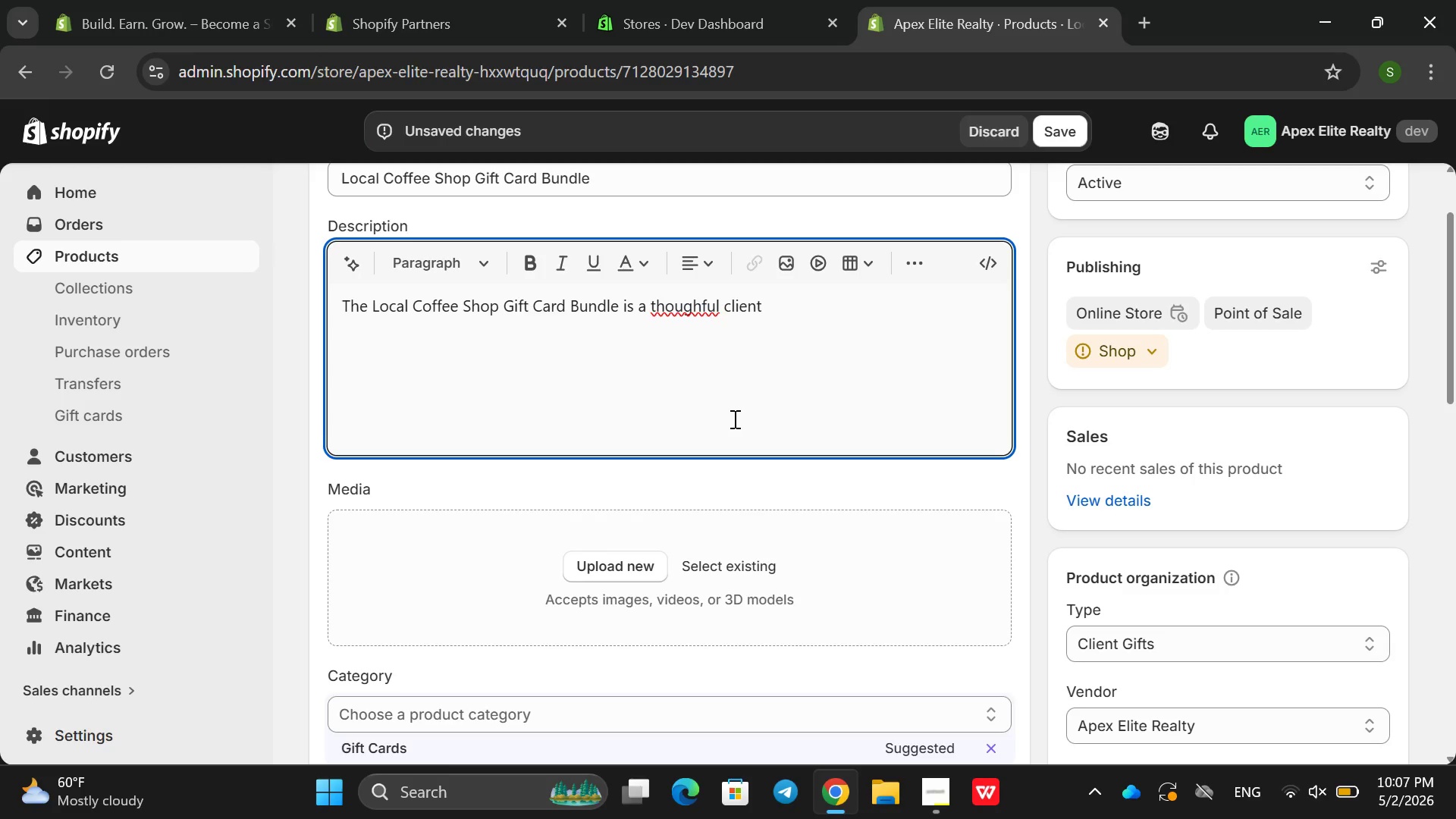 
left_click([705, 314])
 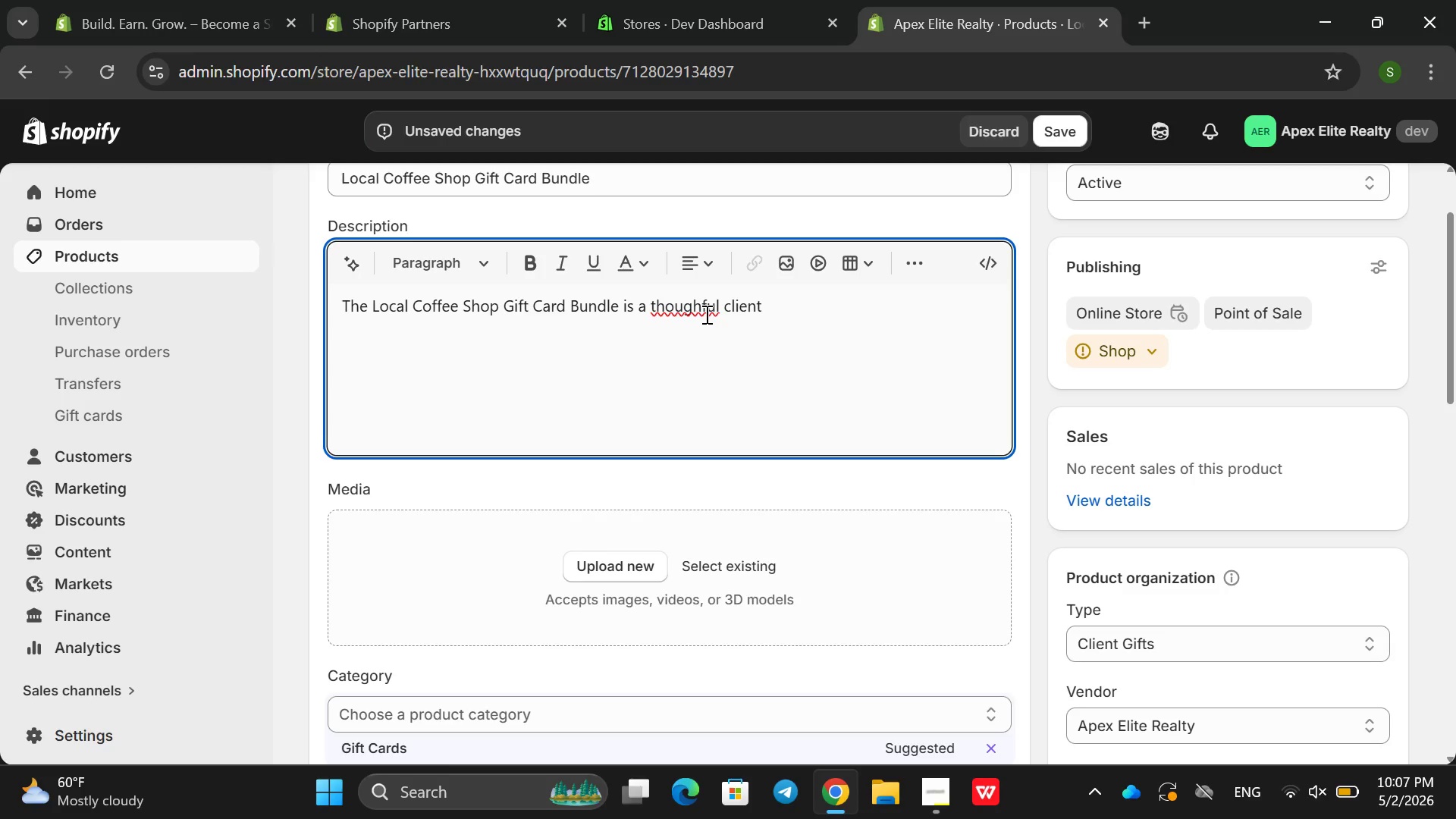 
key(ArrowLeft)
 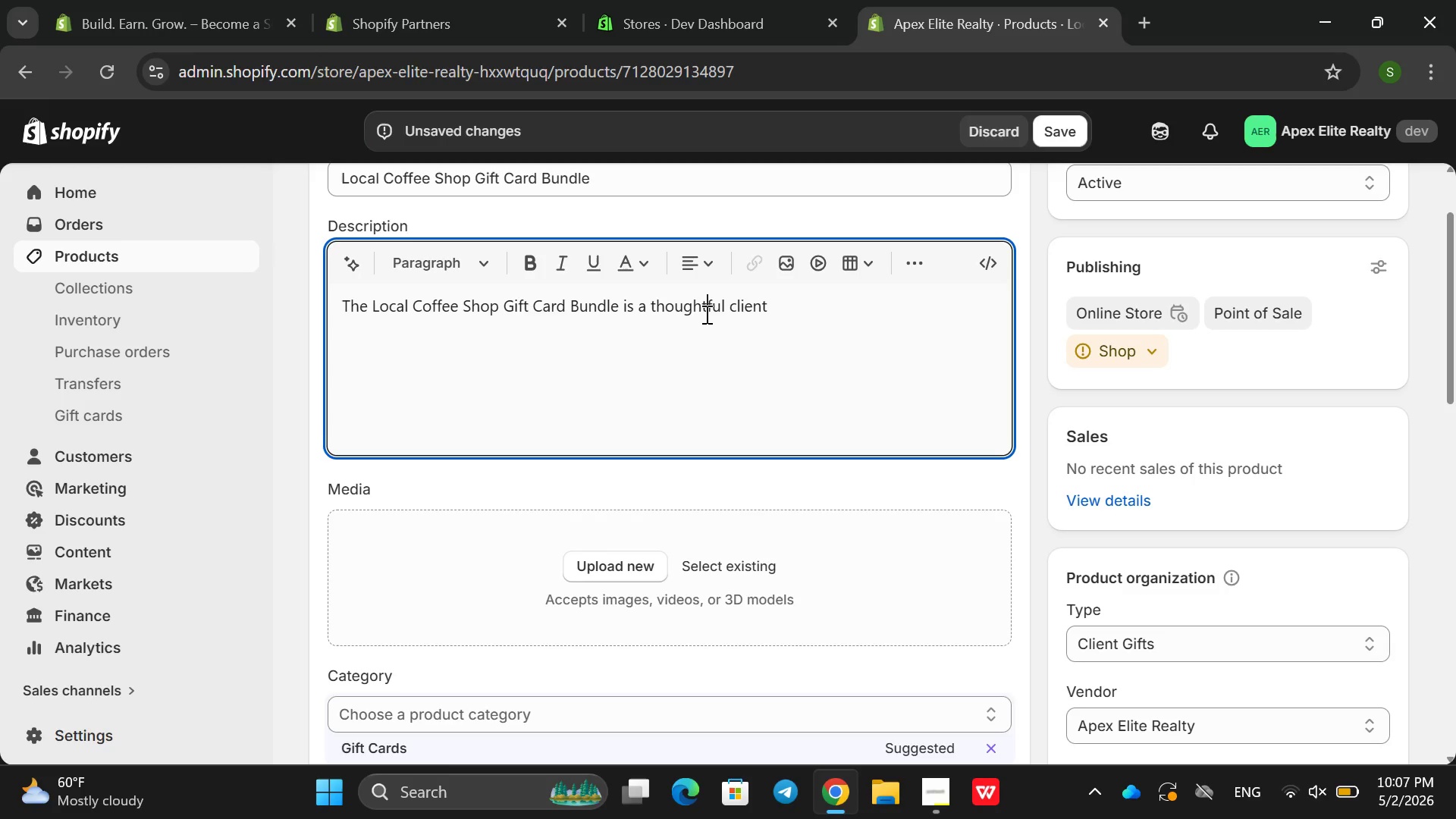 
key(T)
 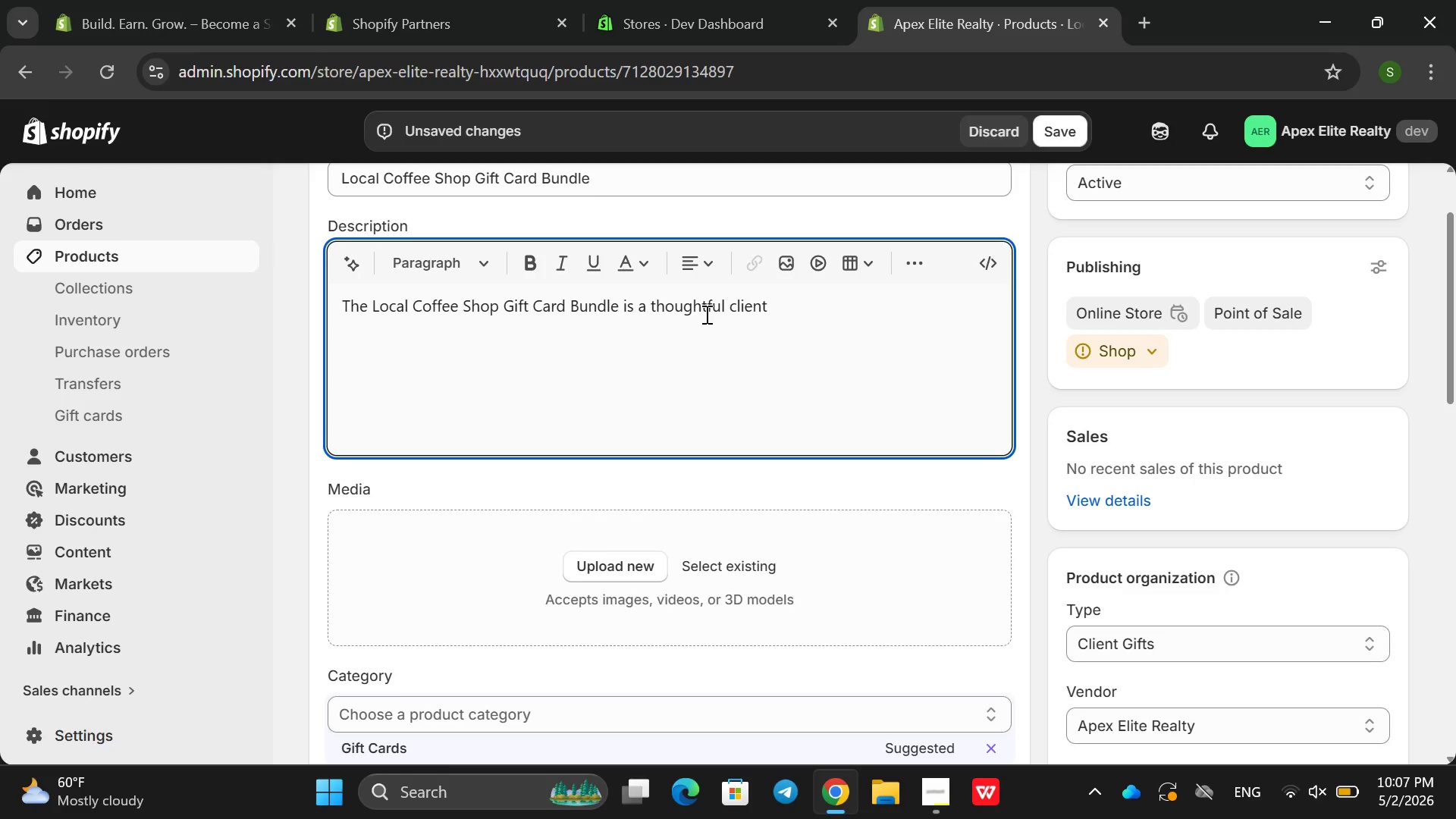 
hold_key(key=ArrowRight, duration=0.83)
 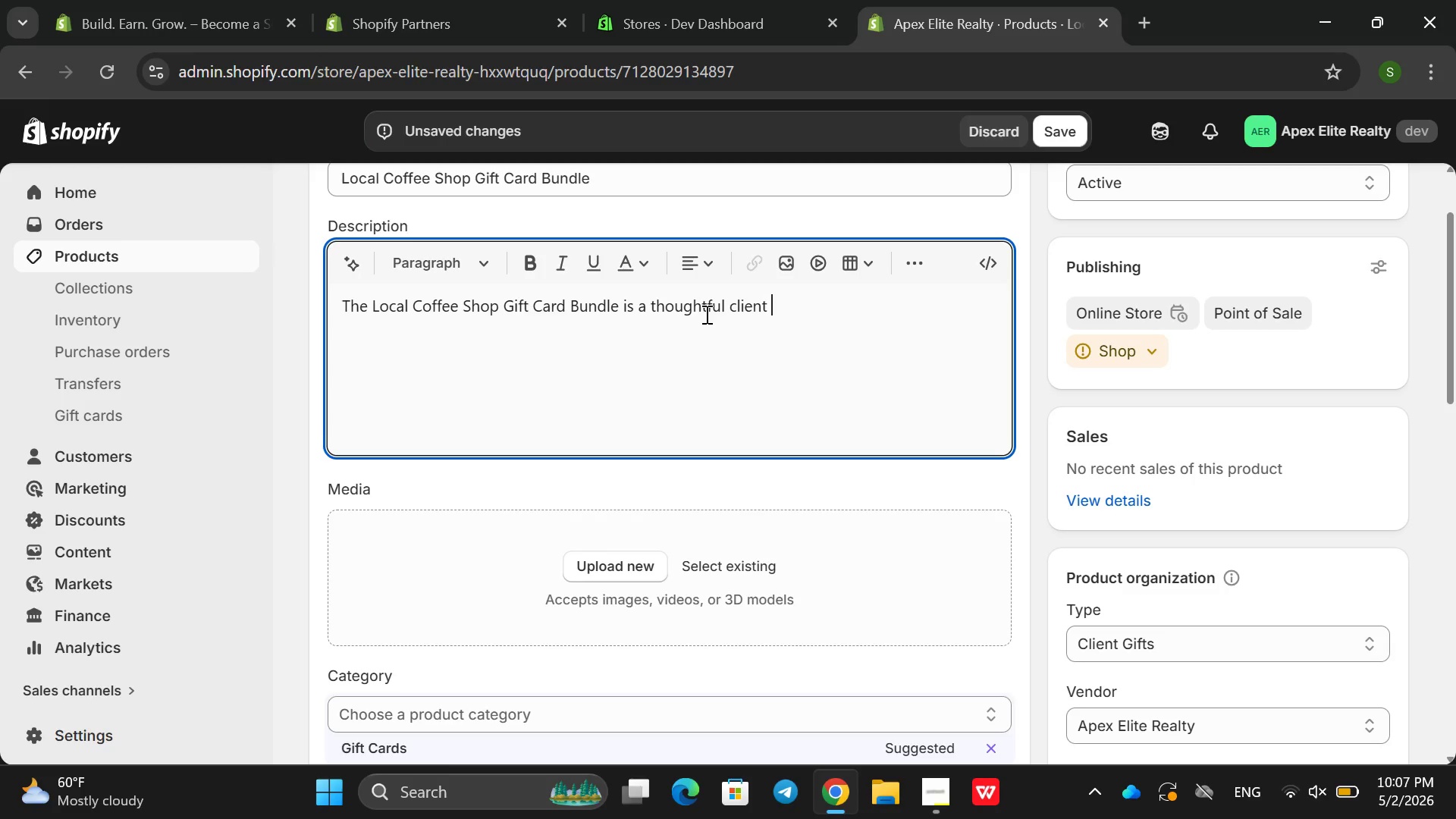 
key(ArrowRight)
 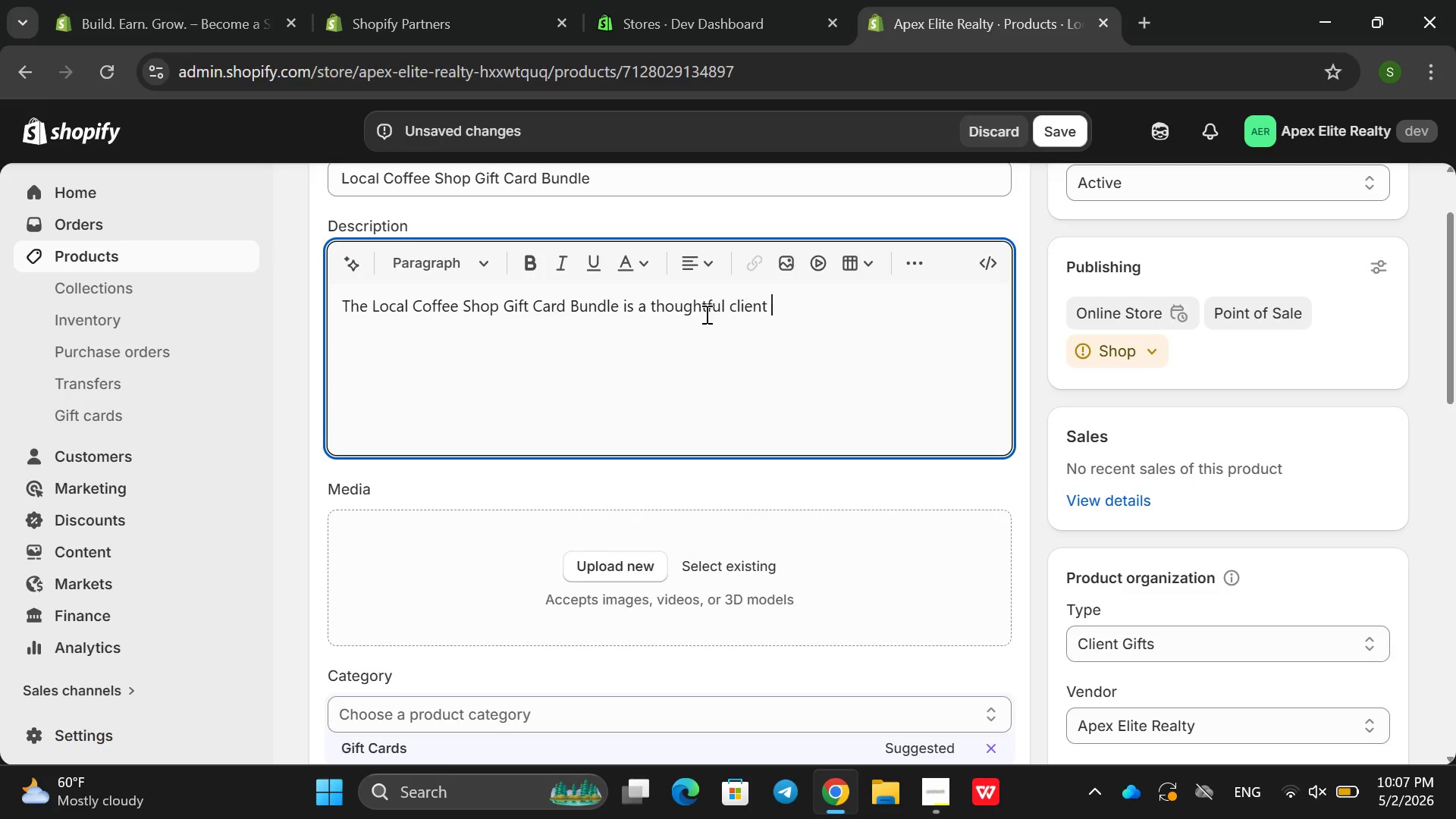 
type( appreciate)
key(Backspace)
type(ion fidt )
key(Backspace)
key(Backspace)
key(Backspace)
key(Backspace)
type(git)
key(Backspace)
key(Backspace)
key(Backspace)
key(Backspace)
type(git)
key(Backspace)
type(ft designed to welo)
key(Backspace)
type(come )
 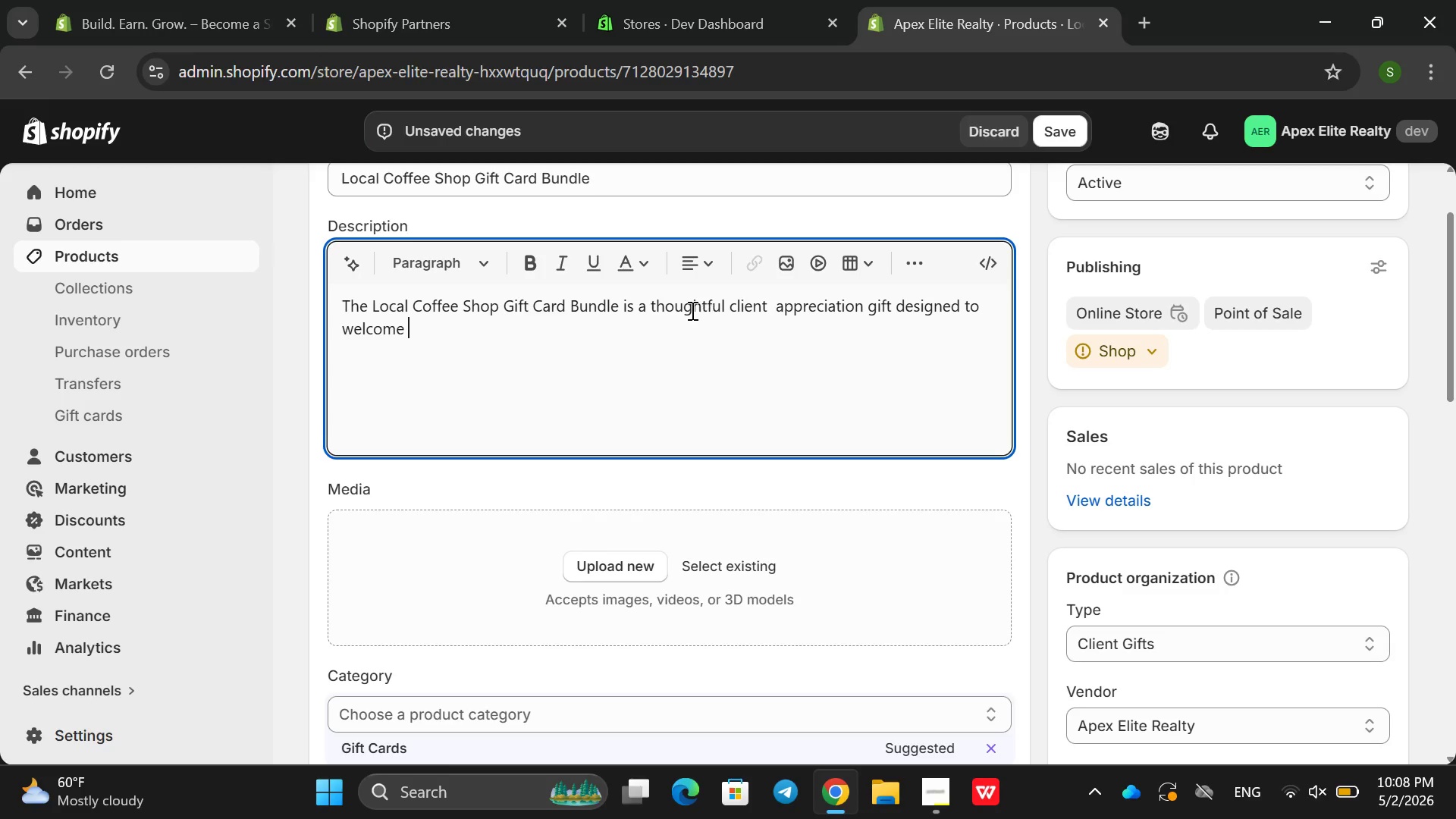 
type(new )
 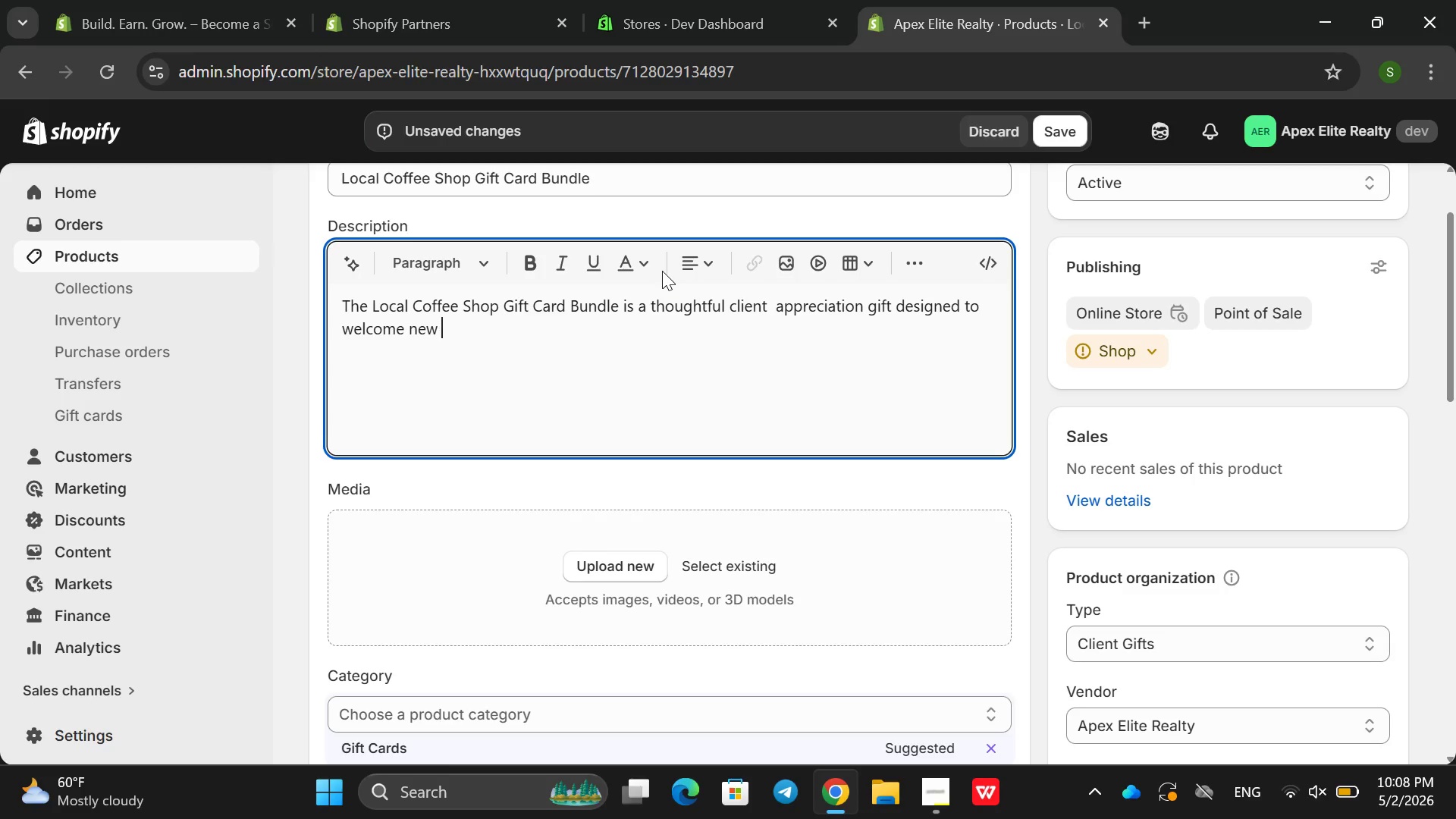 
type(homeowners on)
key(Backspace)
key(Backspace)
key(Backspace)
type(i)
key(Backspace)
type( into their communtiy)
key(Backspace)
key(Backspace)
key(Backspace)
type(ity)
key(Backspace)
type(. )
key(Backspace)
key(Backspace)
type(y .It )
 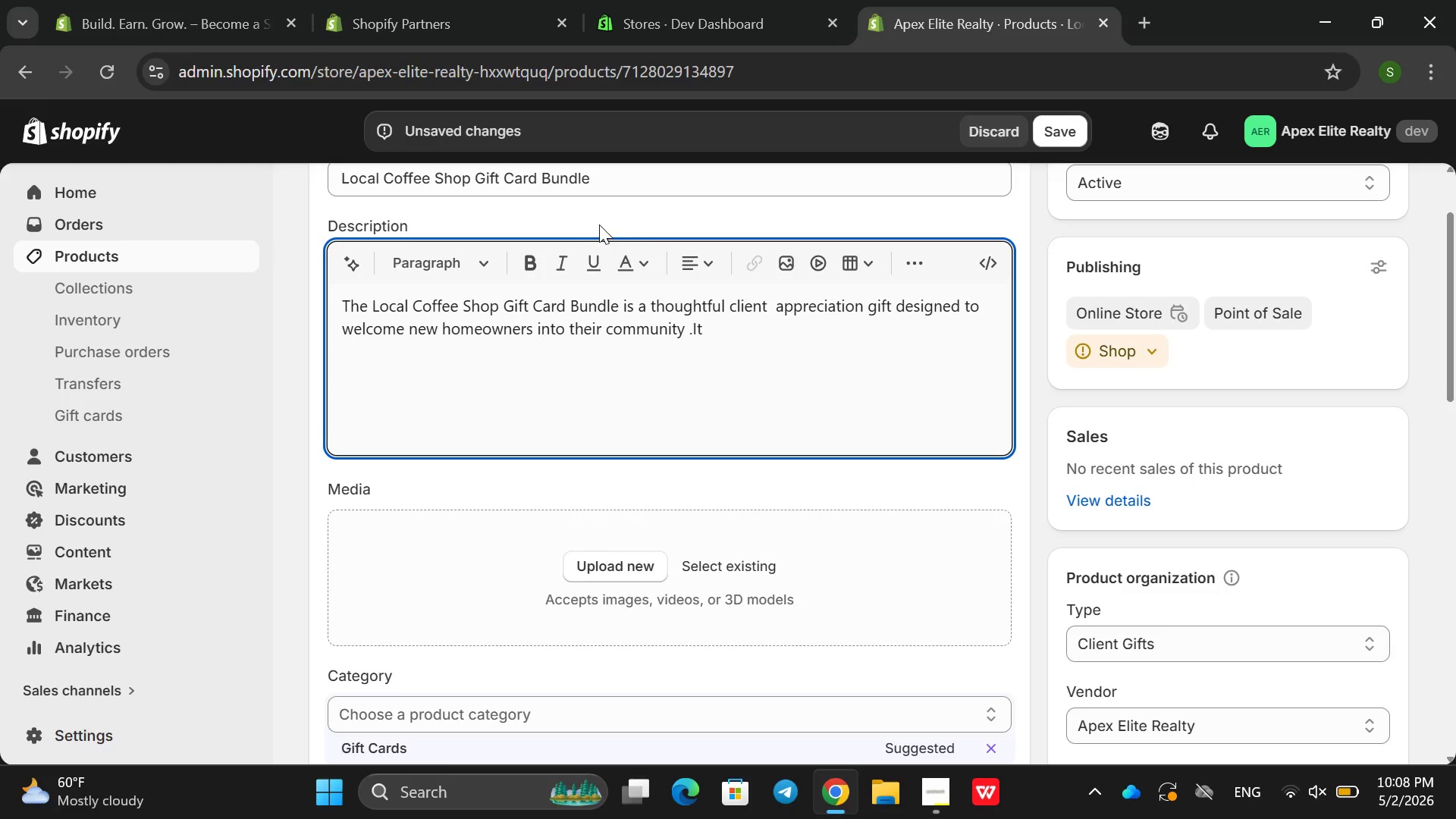 
type(fou)
key(Backspace)
type(cus )
key(Backspace)
type(ses )
key(Backspace)
key(Backspace)
key(Backspace)
key(Backspace)
type(s)
key(Backspace)
type(es on vreati)
key(Backspace)
key(Backspace)
key(Backspace)
key(Backspace)
key(Backspace)
key(Backspace)
type(creait)
key(Backspace)
key(Backspace)
type(ting a warm )
key(Backspace)
type(, personal connection by supporting local bs)
key(Backspace)
type(usnesses while vele)
key(Backspace)
key(Backspace)
key(Backspace)
key(Backspace)
type(celebrating a successful real estate transaction )
 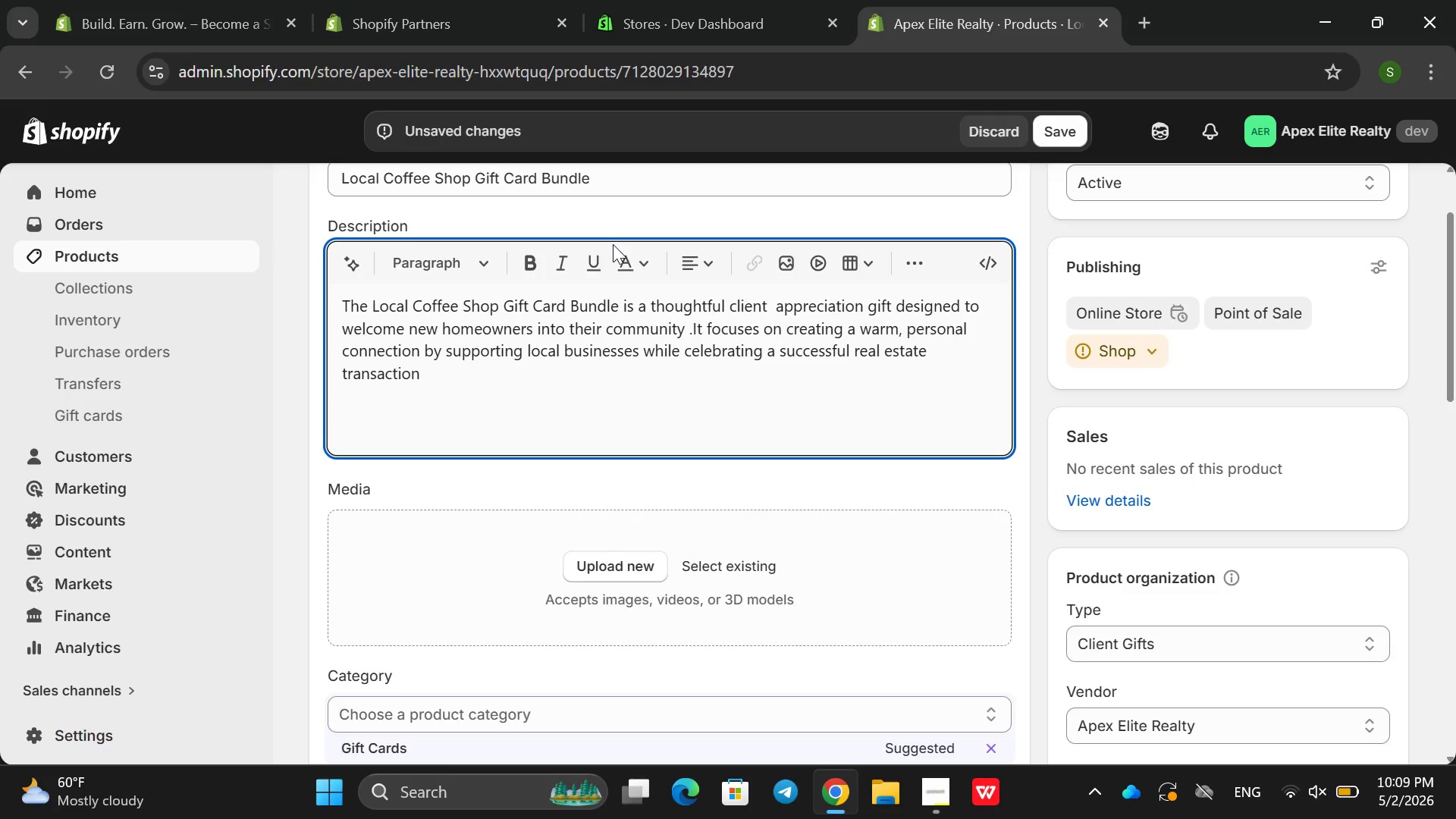 
key(Enter)
 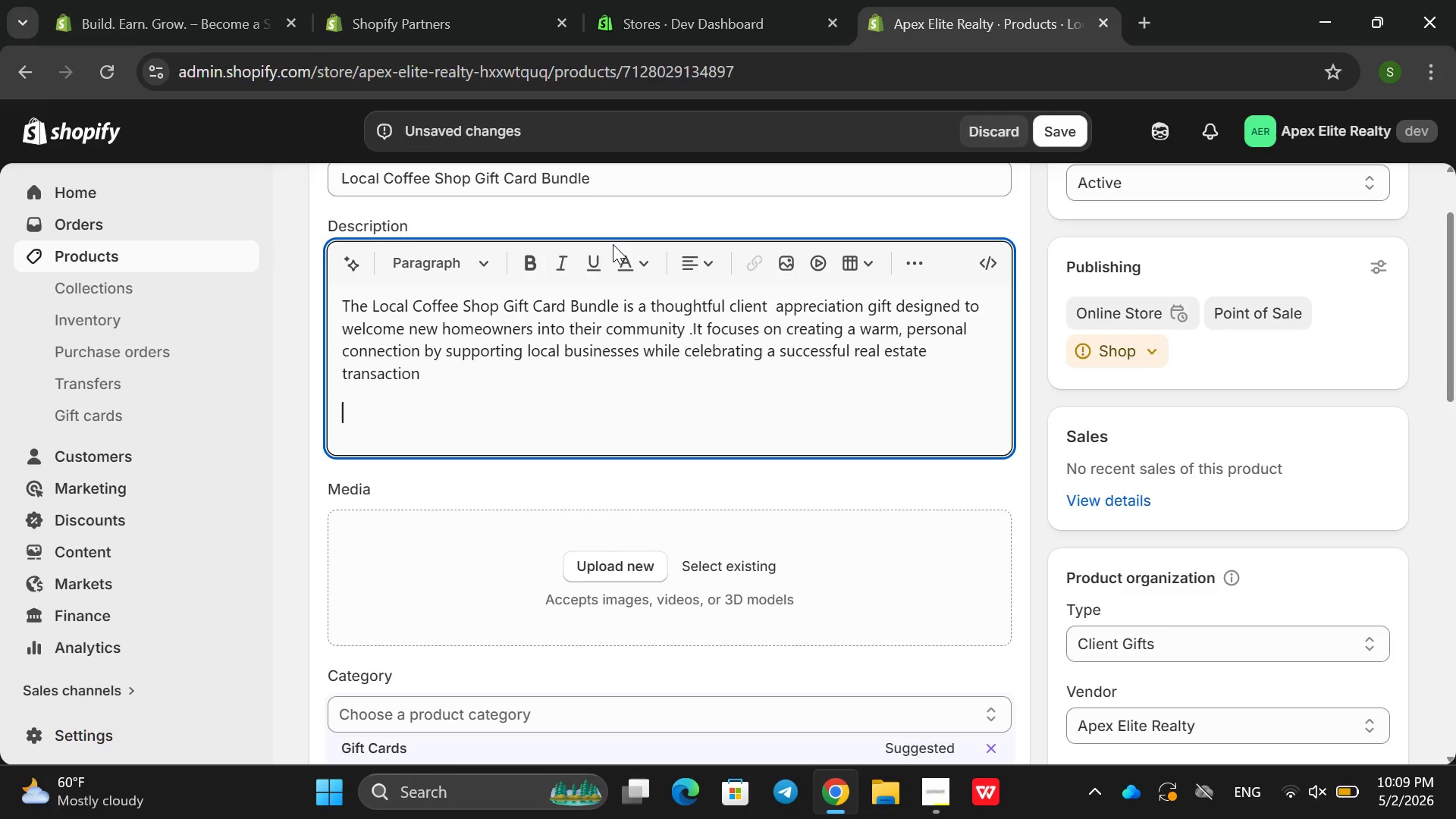 
type(This bundle includes carefully selected giftt)
key(Backspace)
type( a)
key(Backspace)
type(cards form)
key(Backspace)
key(Backspace)
key(Backspace)
type(rom popular local codde)
key(Backspace)
key(Backspace)
key(Backspace)
type(ffee shops, offers)
key(Backspace)
type(ing clients a real)
key(Backspace)
key(Backspace)
type(laxa)
key(Backspace)
type(ing and enjoyable experinev)
key(Backspace)
type(ve in)
key(Backspace)
key(Backspace)
key(Backspace)
key(Backspace)
key(Backspace)
type(ce in )
key(Backspace)
key(Backspace)
key(Backspace)
key(Backspace)
key(Backspace)
key(Backspace)
key(Backspace)
key(Backspace)
type(ence in their new neight)
 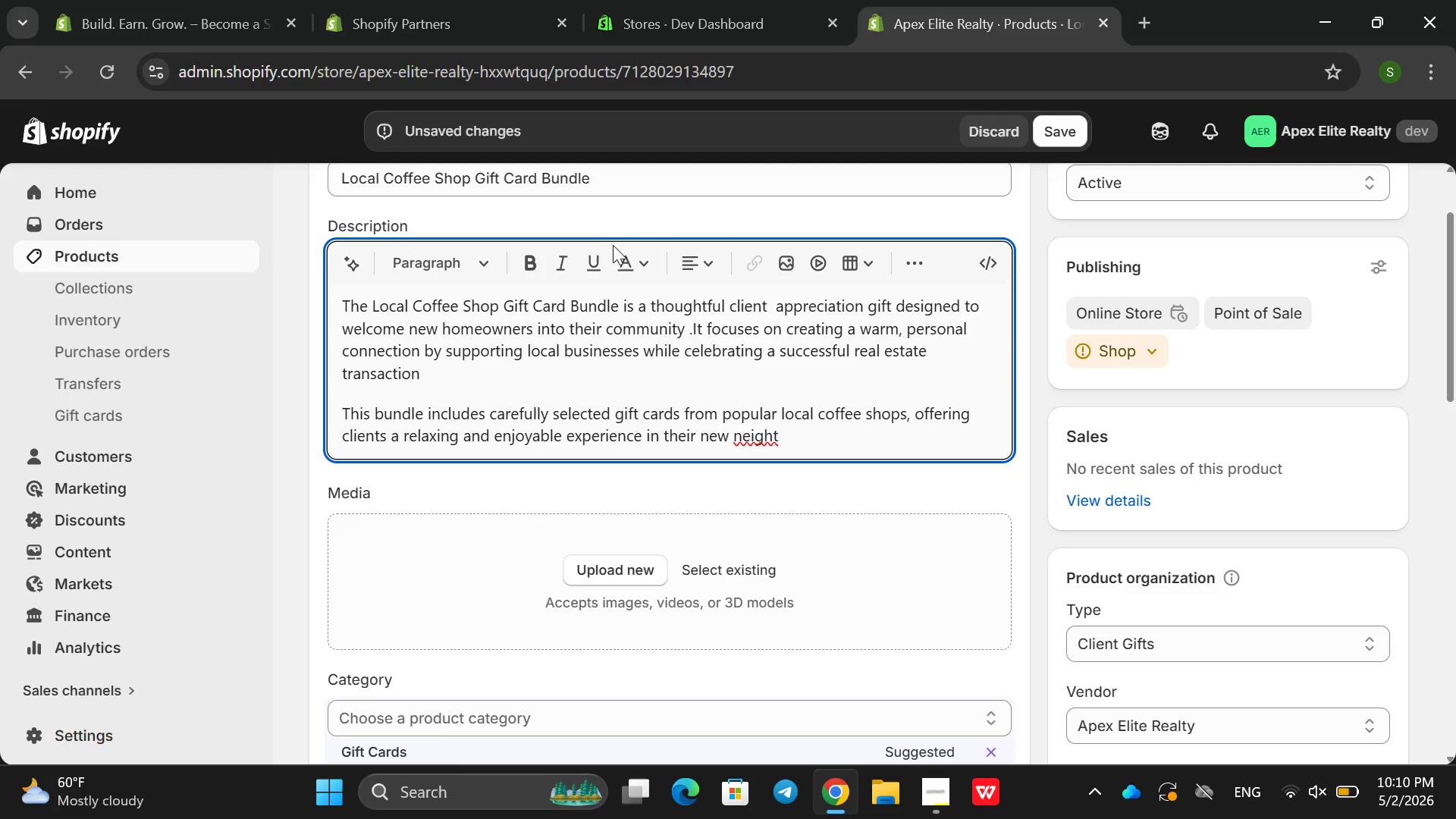 
key(Backspace)
type(bor )
key(Backspace)
type(hood )
key(Backspace)
type(. T)
key(Backspace)
type(IT is)
key(Backspace)
key(Backspace)
key(Backspace)
key(Backspace)
type(t is designed to make clients a)
key(Backspace)
type(feels )
key(Backspace)
key(Backspace)
type( at home whiel)
key(Backspace)
key(Backspace)
type(le ecn)
key(Backspace)
key(Backspace)
type(ncouragining them)
key(Backspace)
key(Backspace)
key(Backspace)
key(Backspace)
type(ging )
 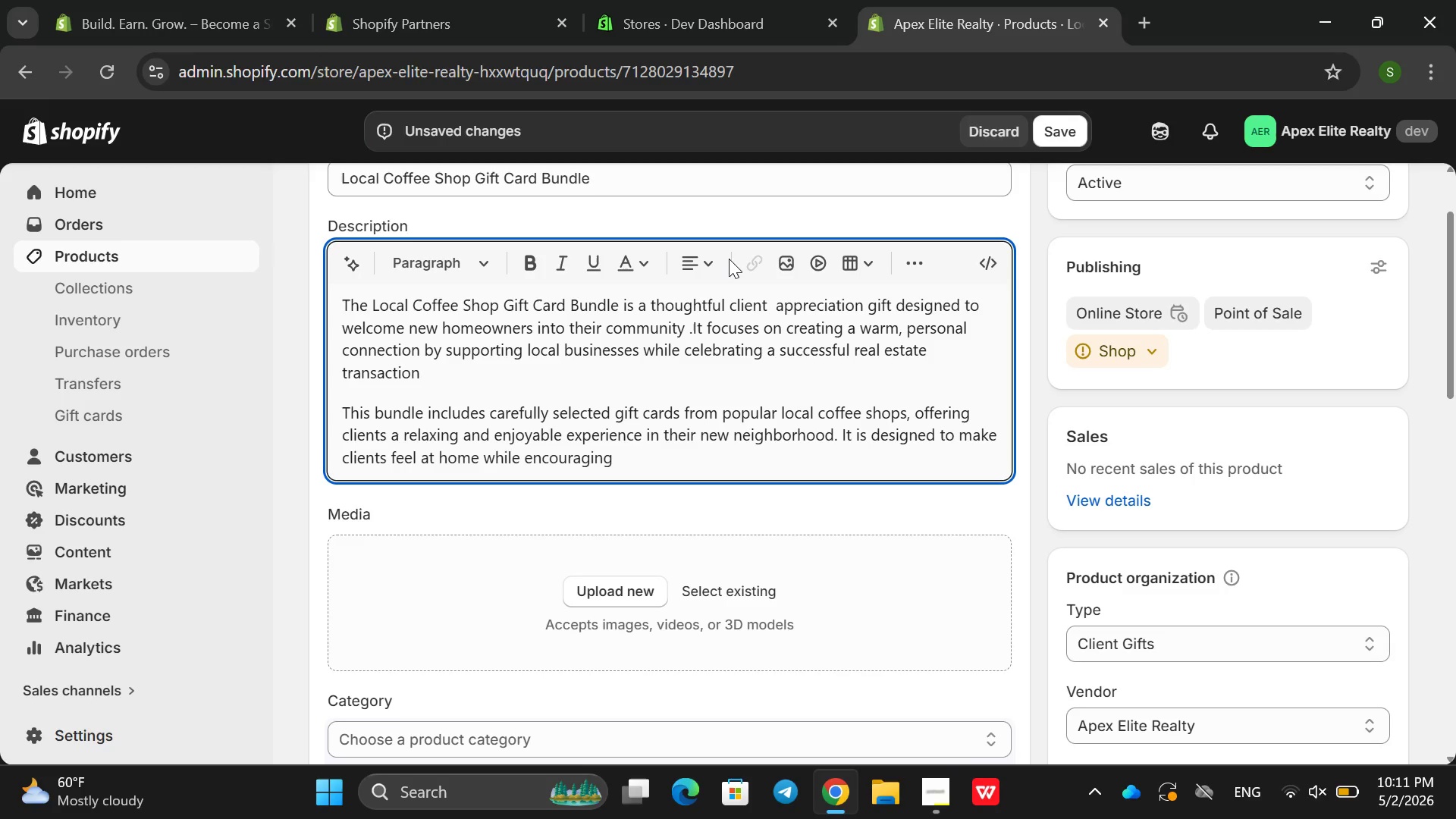 
wait(12.89)
 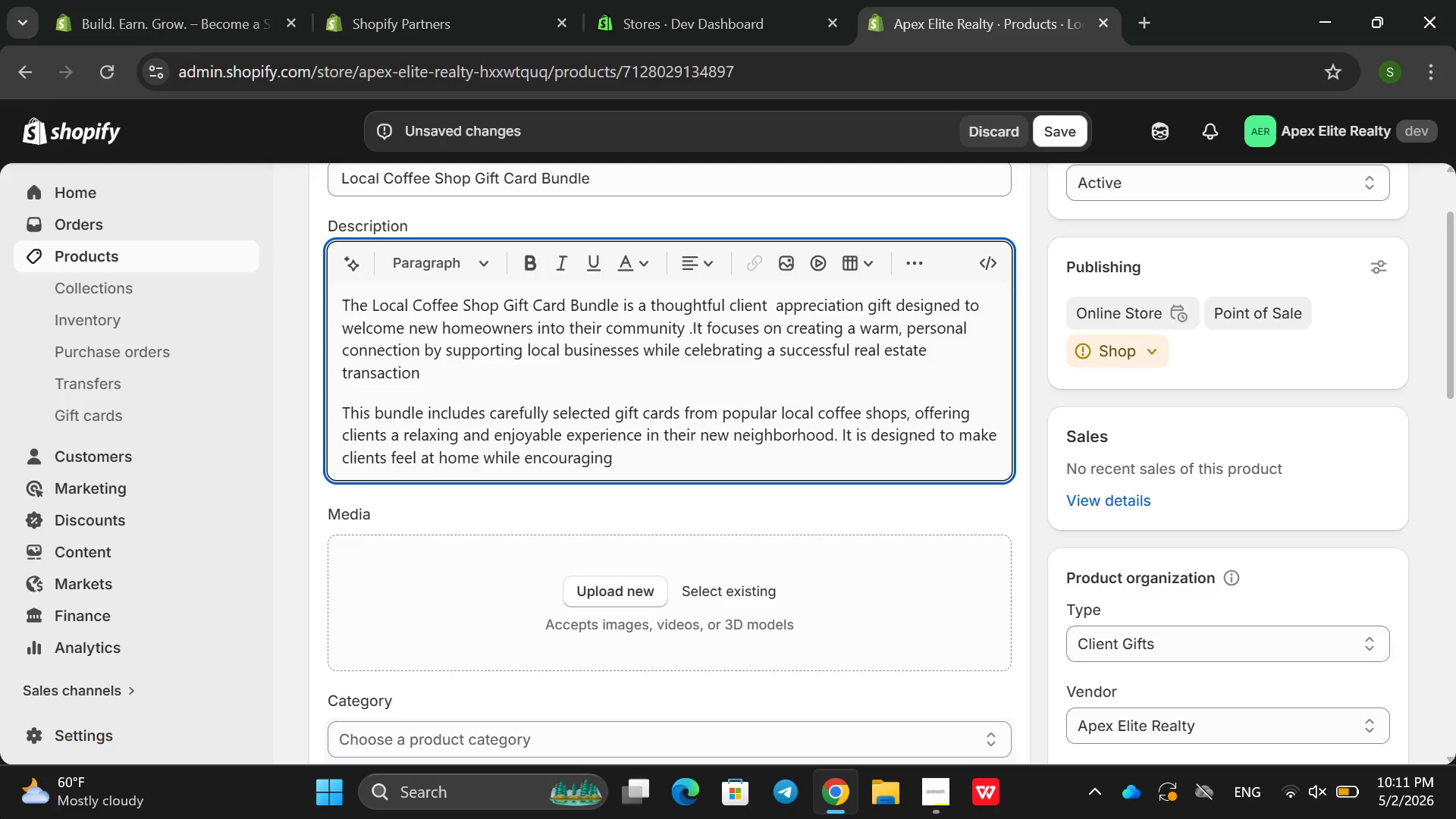 
key(Space)
 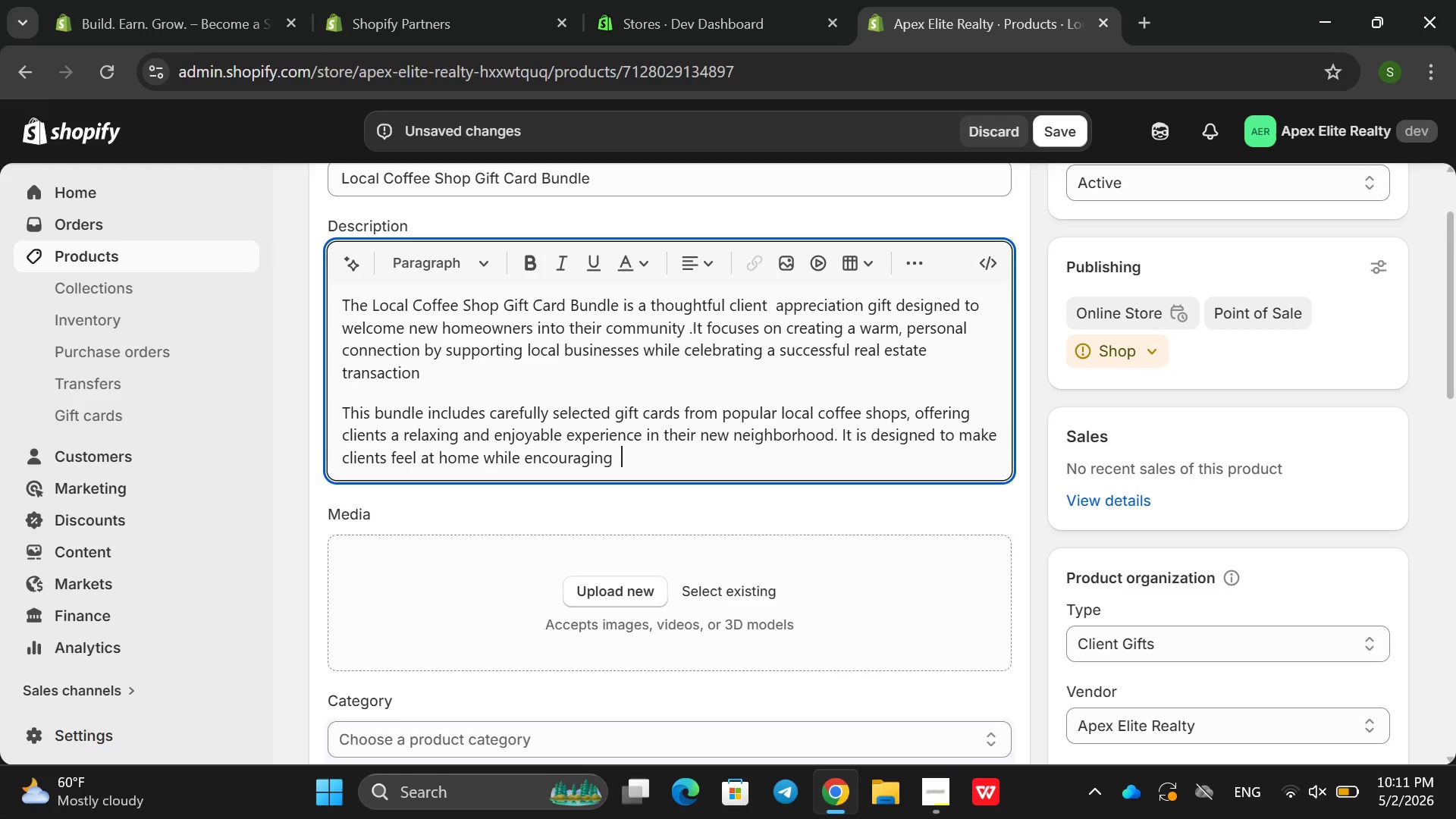 
wait(6.94)
 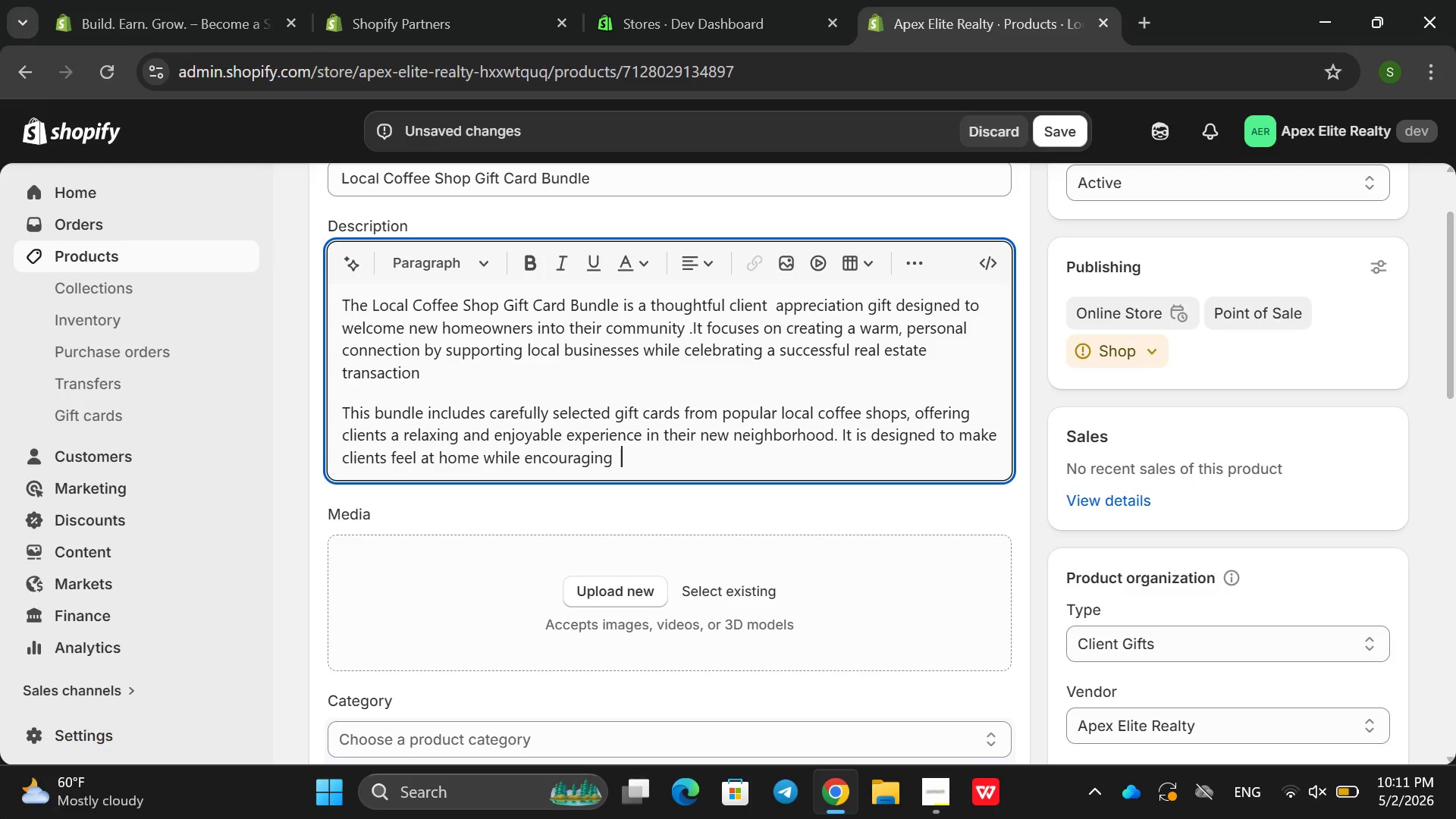 
type(them in ez)
key(Backspace)
type(xplore thire )
 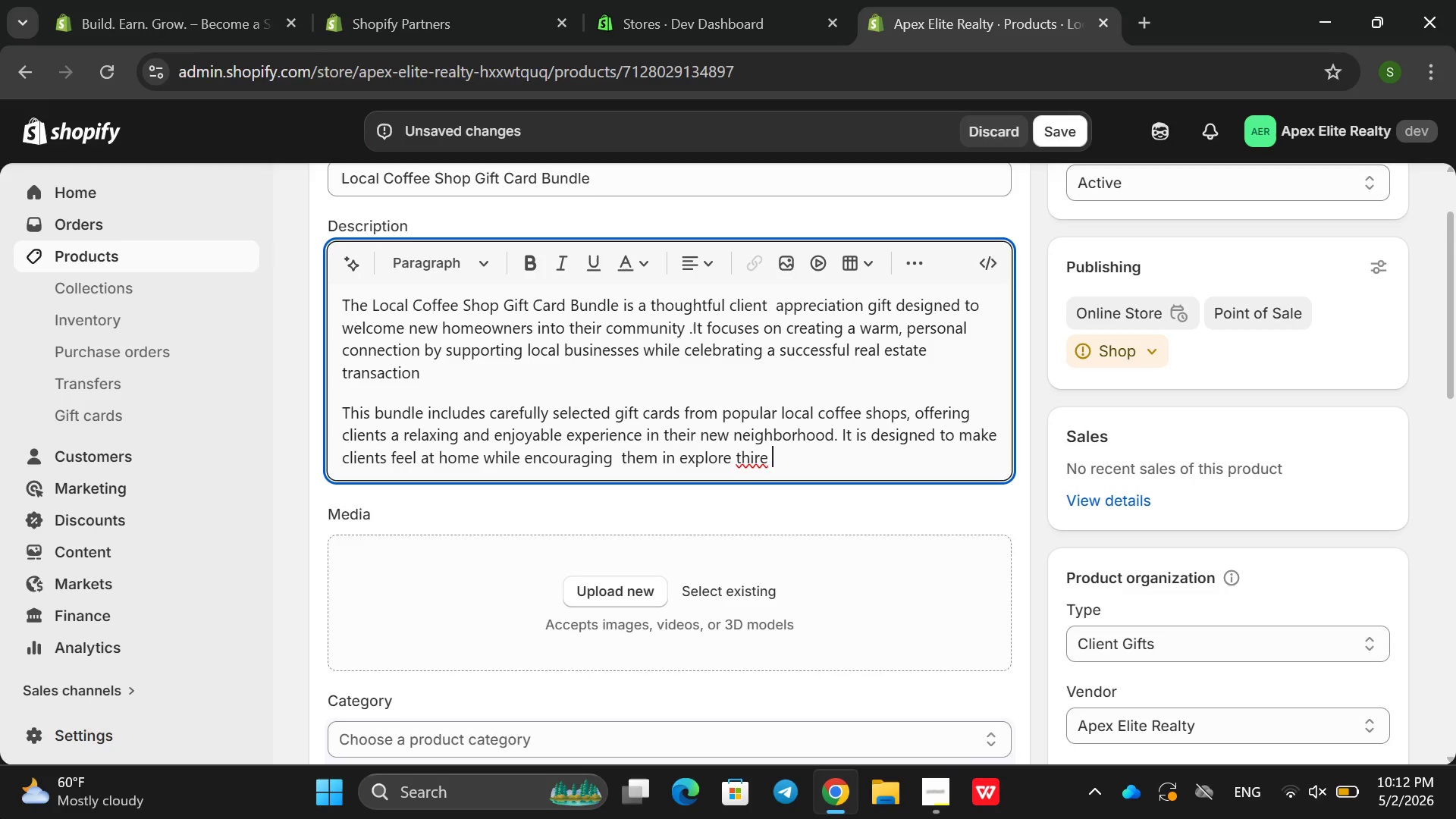 
key(Backspace)
key(Backspace)
key(Backspace)
key(Backspace)
type(eir surroundinfs )
key(Backspace)
key(Backspace)
key(Backspace)
type(gs. )
 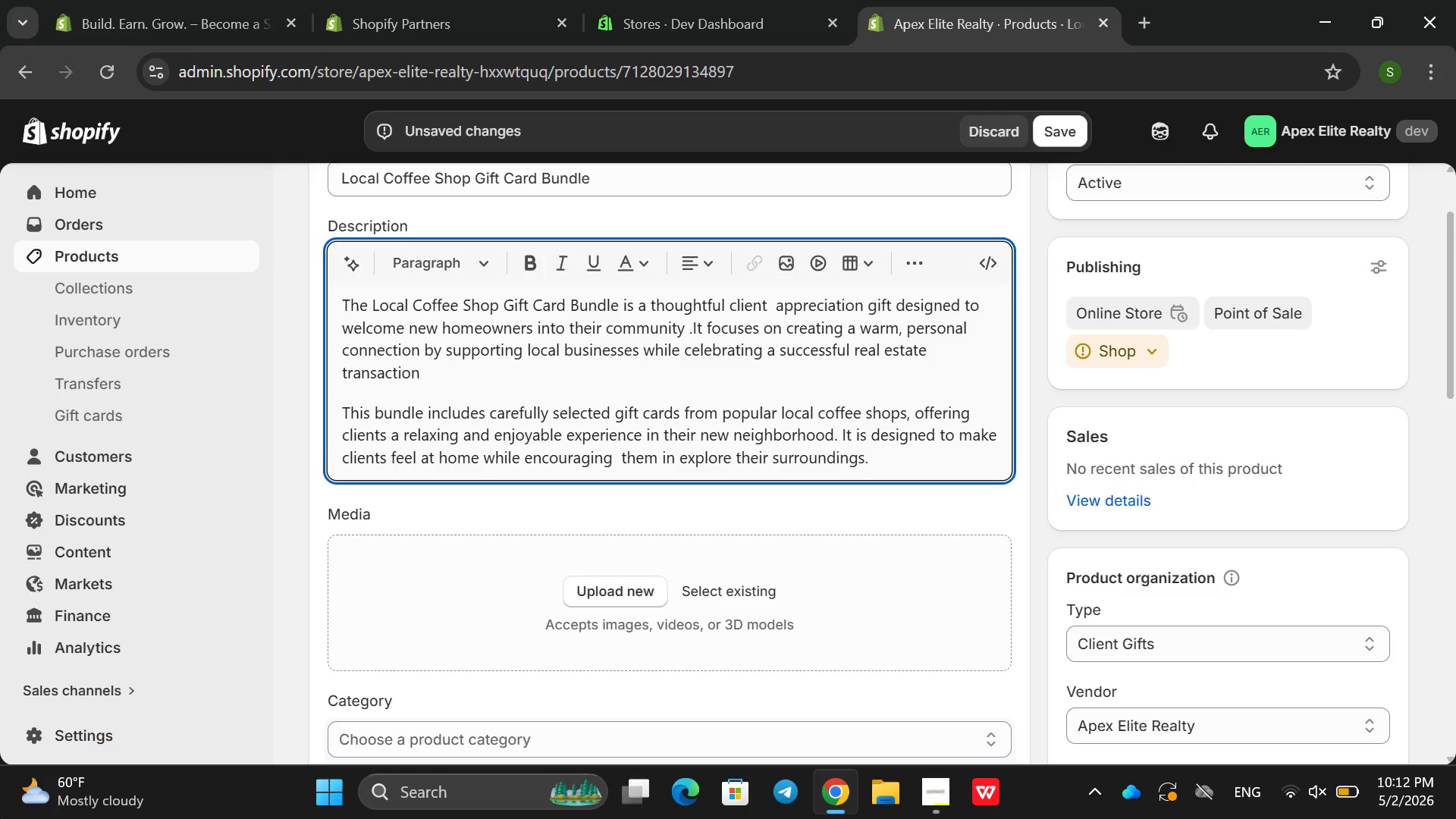 
key(Enter)
 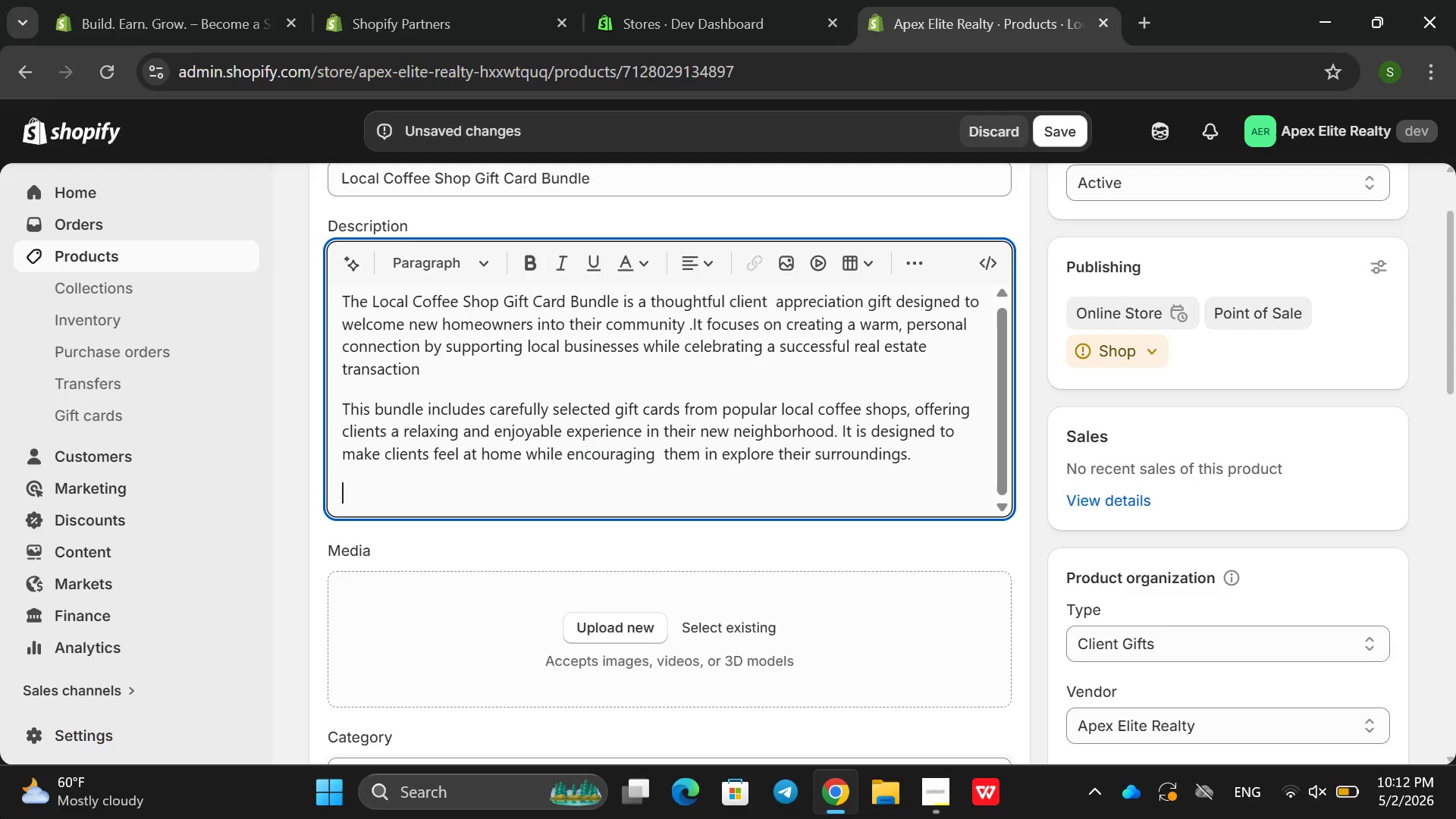 
type(Te )
key(Backspace)
key(Backspace)
type(he silver )
key(Backspace)
key(Backspace)
key(Backspace)
key(Backspace)
key(Backspace)
key(Backspace)
key(Backspace)
type(Silver tier includes a bs)
key(Backspace)
type(asic selection of local coffee shop  gift cared)
key(Backspace)
key(Backspace)
type(ds resented in a)
key(Backspace)
type(a simple branded pe)
key(Backspace)
type(acking )
key(Backspace)
key(Backspace)
key(Backspace)
key(Backspace)
type(age )
key(Backspace)
type(. The Gold ti)
key(Backspace)
key(Backspace)
type(tire)
key(Backspace)
key(Backspace)
type(er enhances the experiecnce with)
key(Backspace)
key(Backspace)
 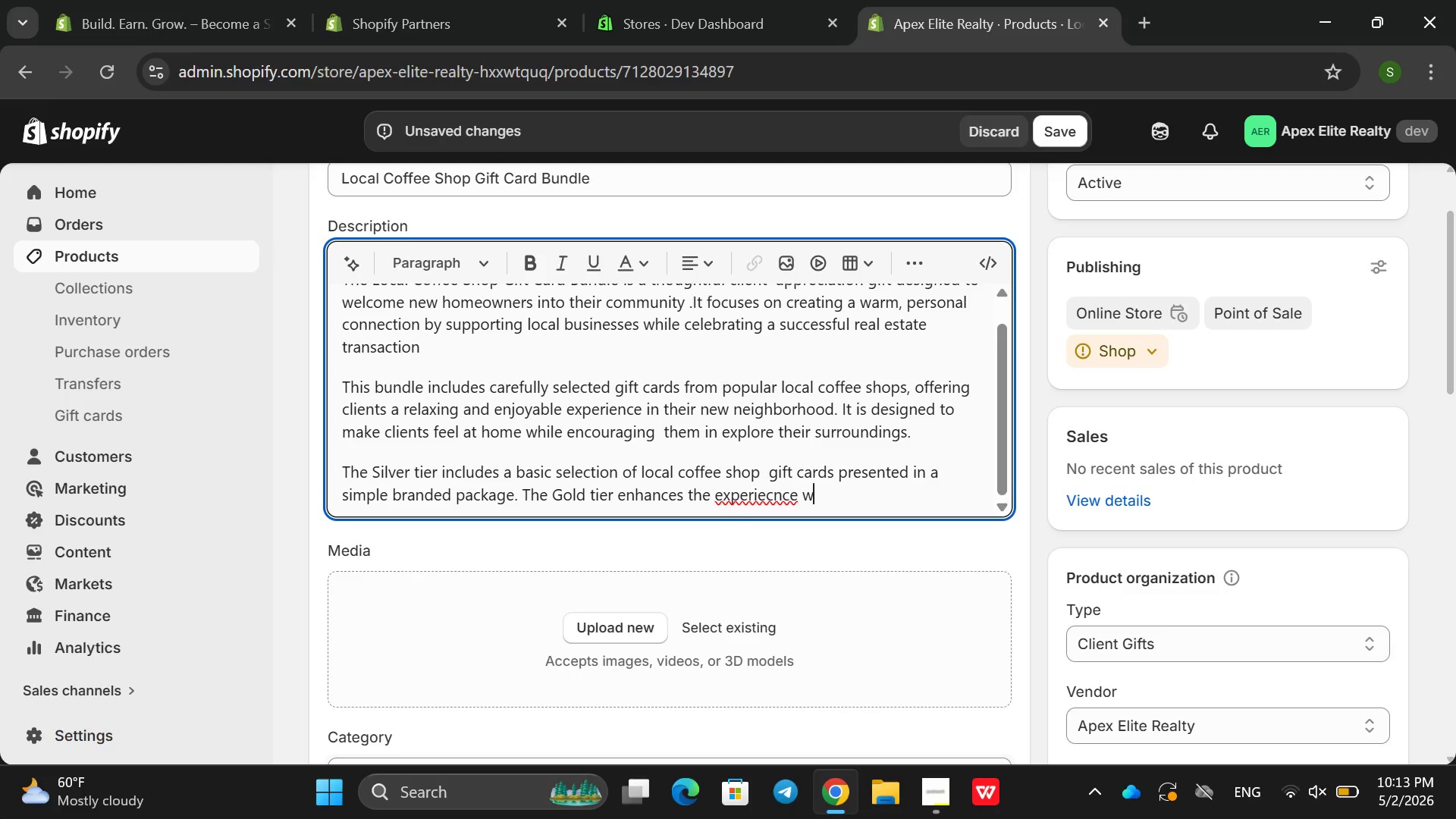 
 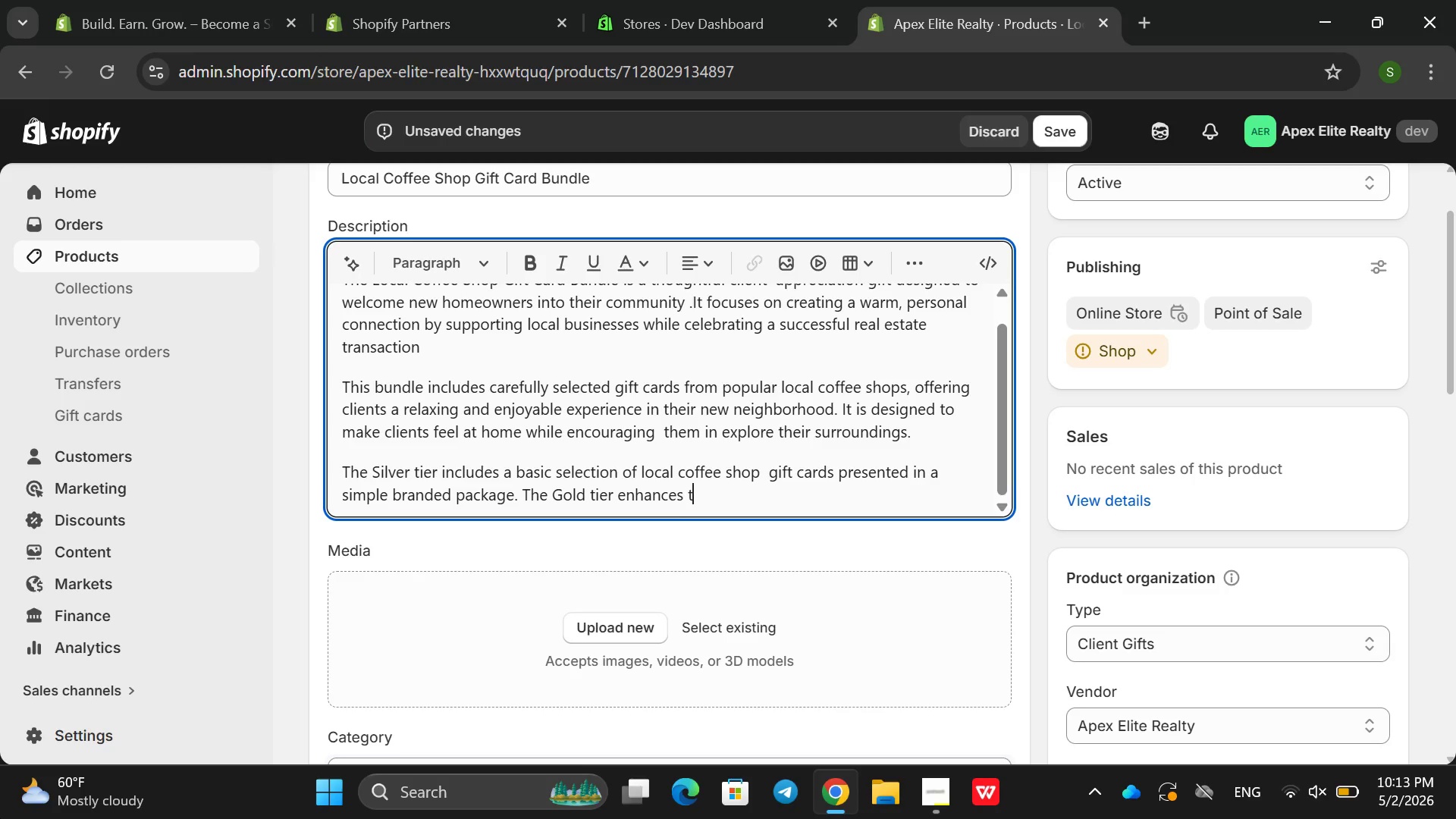 
hold_key(key=Backspace, duration=0.61)
 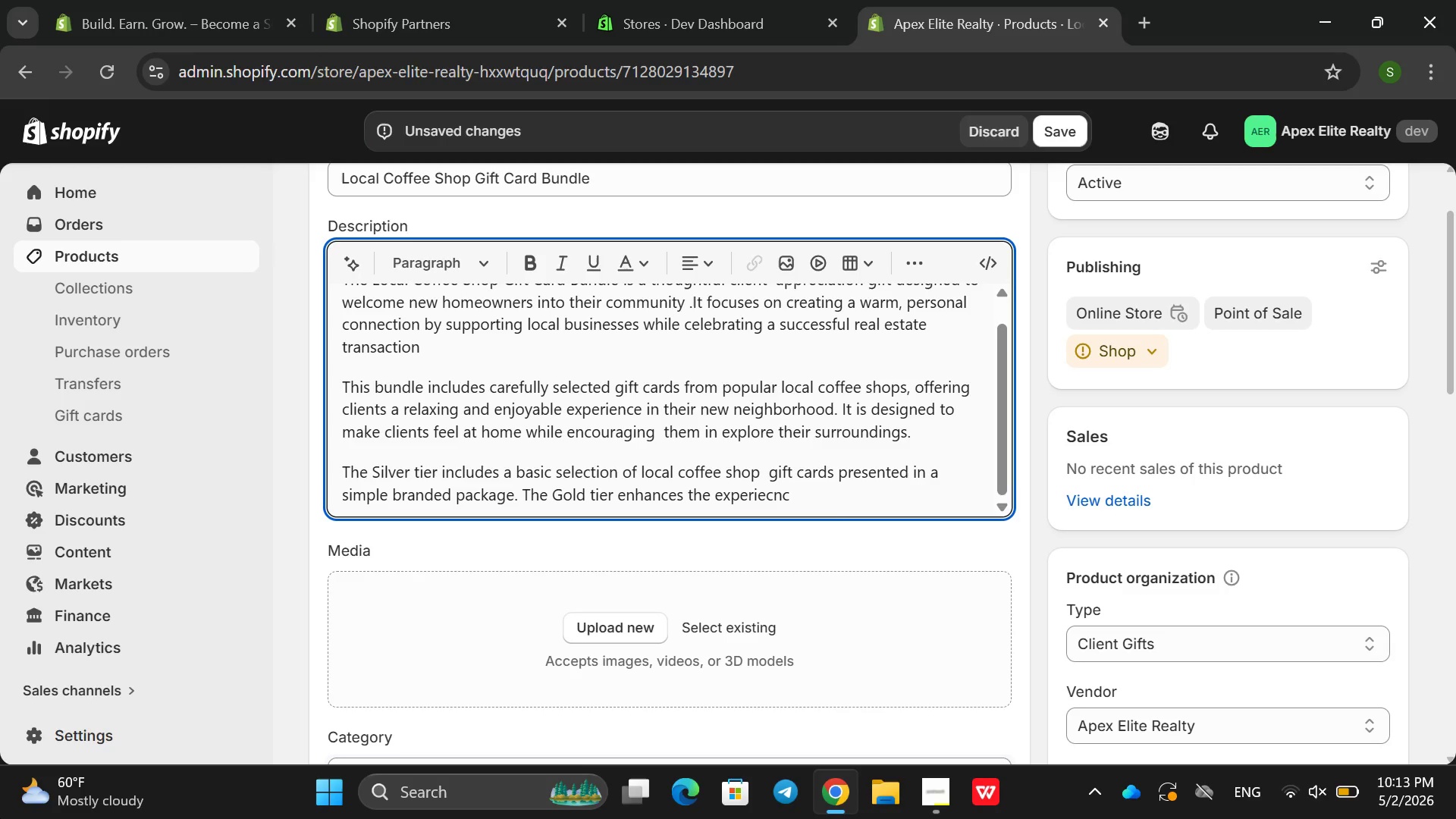 
key(Backspace)
type(ce )
key(Backspace)
key(Backspace)
key(Backspace)
key(Backspace)
 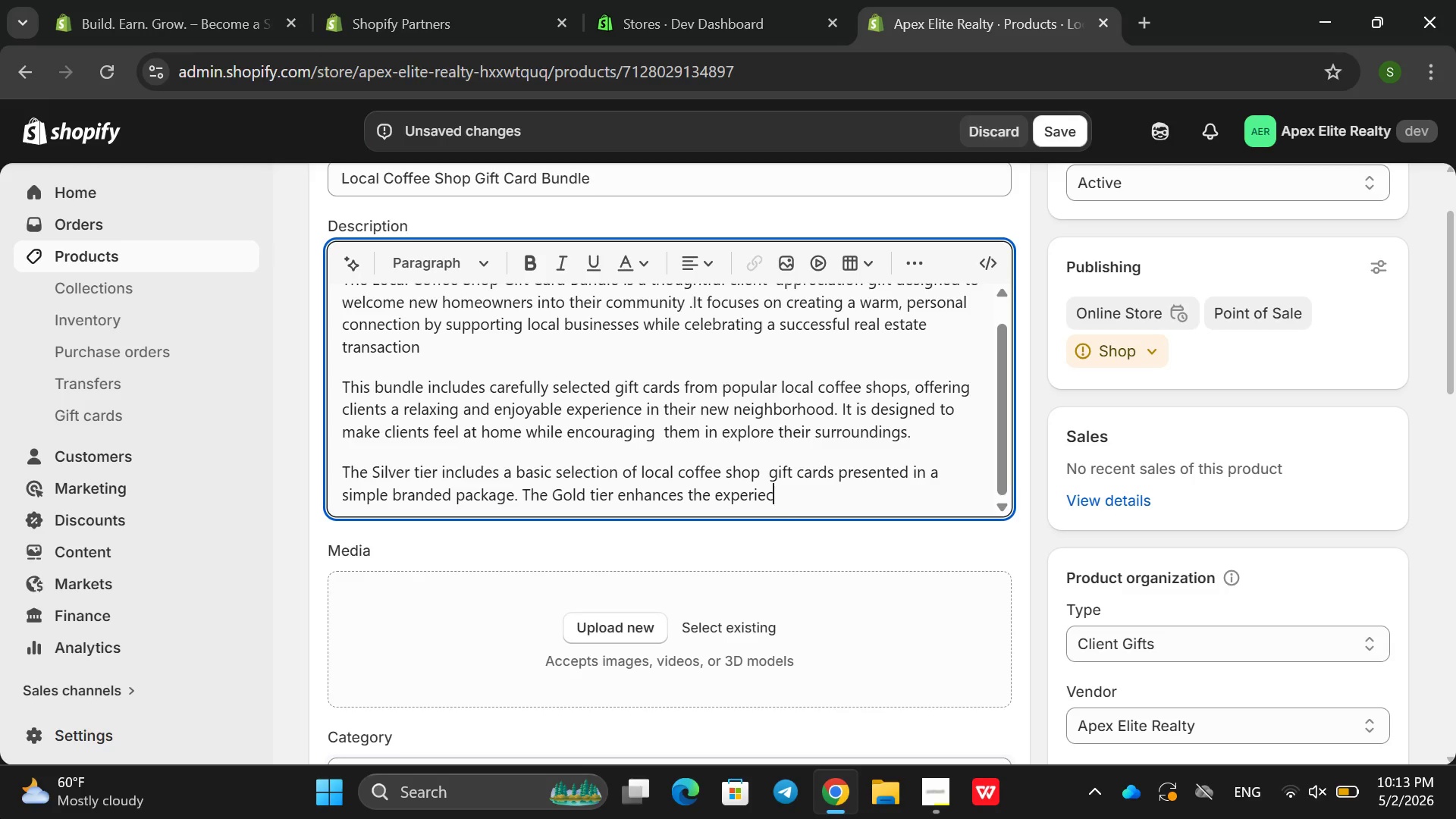 
wait(6.61)
 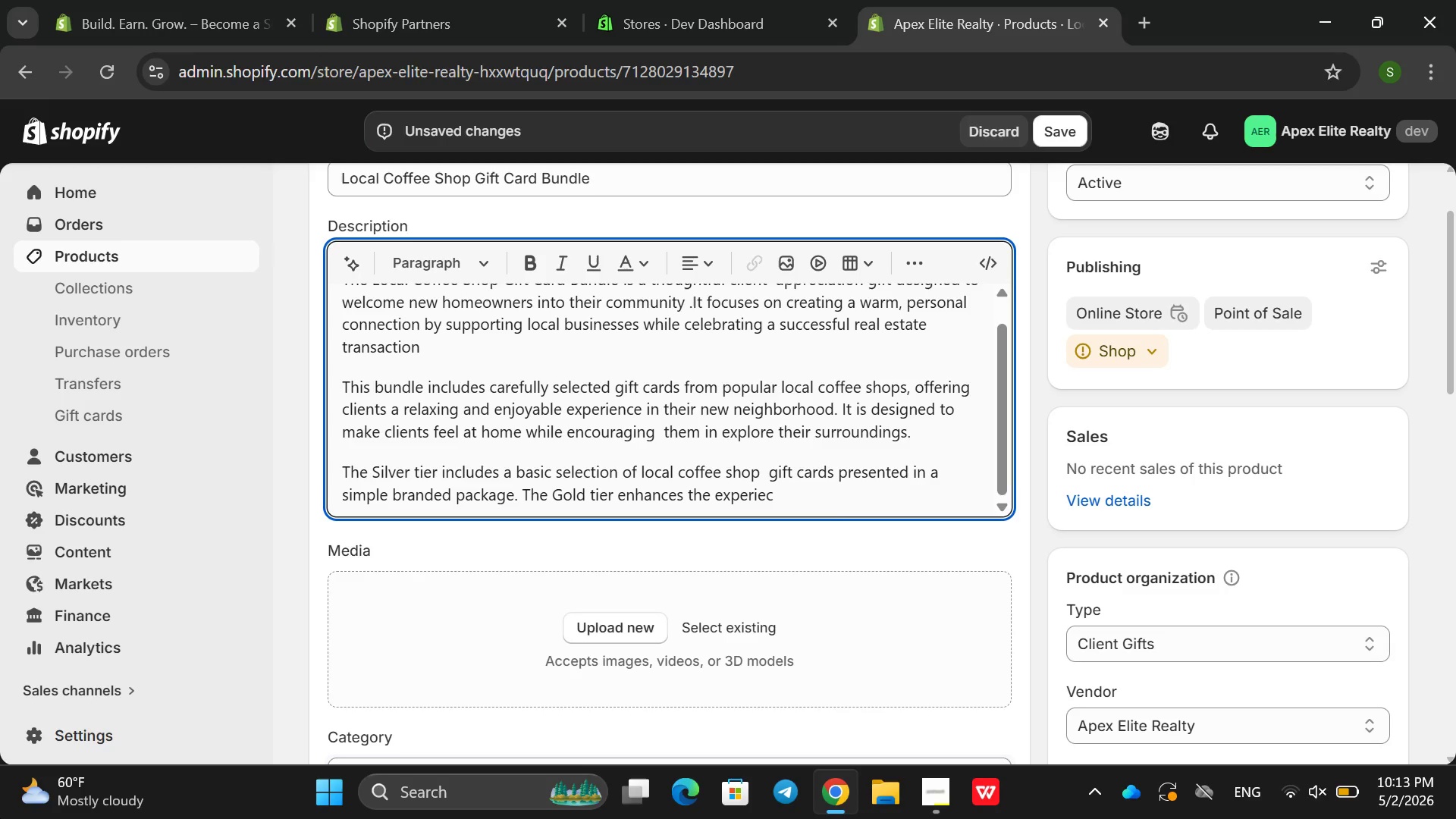 
key(Backspace)
type(nce )
 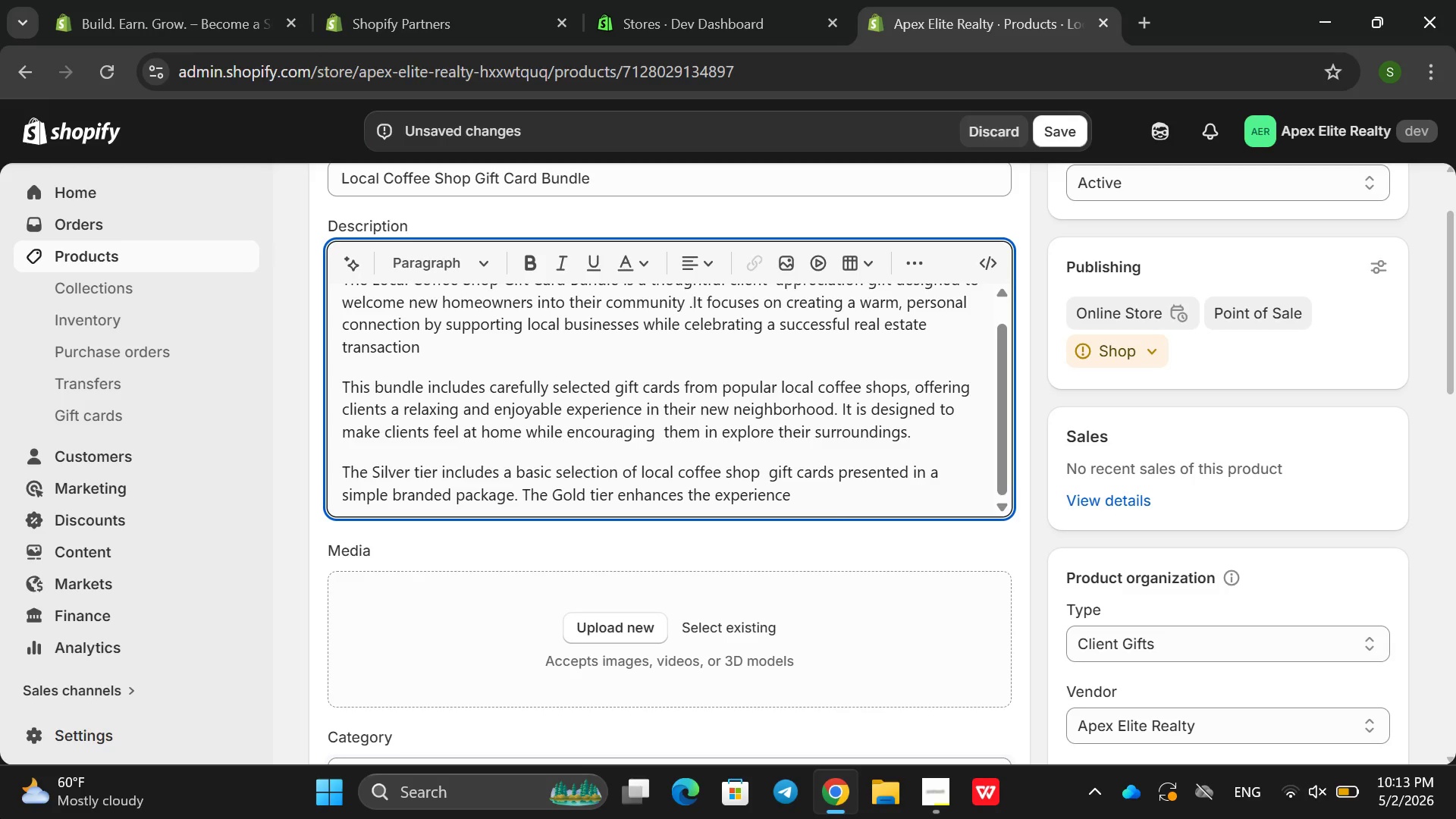 
type(with wi)
key(Backspace)
key(Backspace)
type( a )
key(Backspace)
key(Backspace)
key(Backspace)
type(a wider selection of premium local card s)
key(Backspace)
key(Backspace)
type(s )
key(Backspace)
key(Backspace)
key(Backspace)
key(Backspace)
type(fes, upfra)
key(Backspace)
key(Backspace)
key(Backspace)
type(graded presentation packaging )
key(Backspace)
type(, and personalized thank-you mesaa)
key(Backspace)
type(aign)
key(Backspace)
key(Backspace)
key(Backspace)
key(Backspace)
type(ging )
key(Backspace)
type(. The p)
key(Backspace)
type(platinumm)
key(Backspace)
key(Backspace)
key(Backspace)
key(Backspace)
type(num Tier )
key(Backspace)
key(Backspace)
key(Backspace)
key(Backspace)
key(Backspace)
type(tier delives)
key(Backspace)
type(rs a fully curated local ex)
key(Backspace)
key(Backspace)
type(experience featuring multiple high-end coffee shop selections, luzury)
key(Backspace)
key(Backspace)
key(Backspace)
key(Backspace)
type(xury packaging and pero)
key(Backspace)
key(Backspace)
type(rsonalized client appres)
key(Backspace)
type(ciation elements.)
 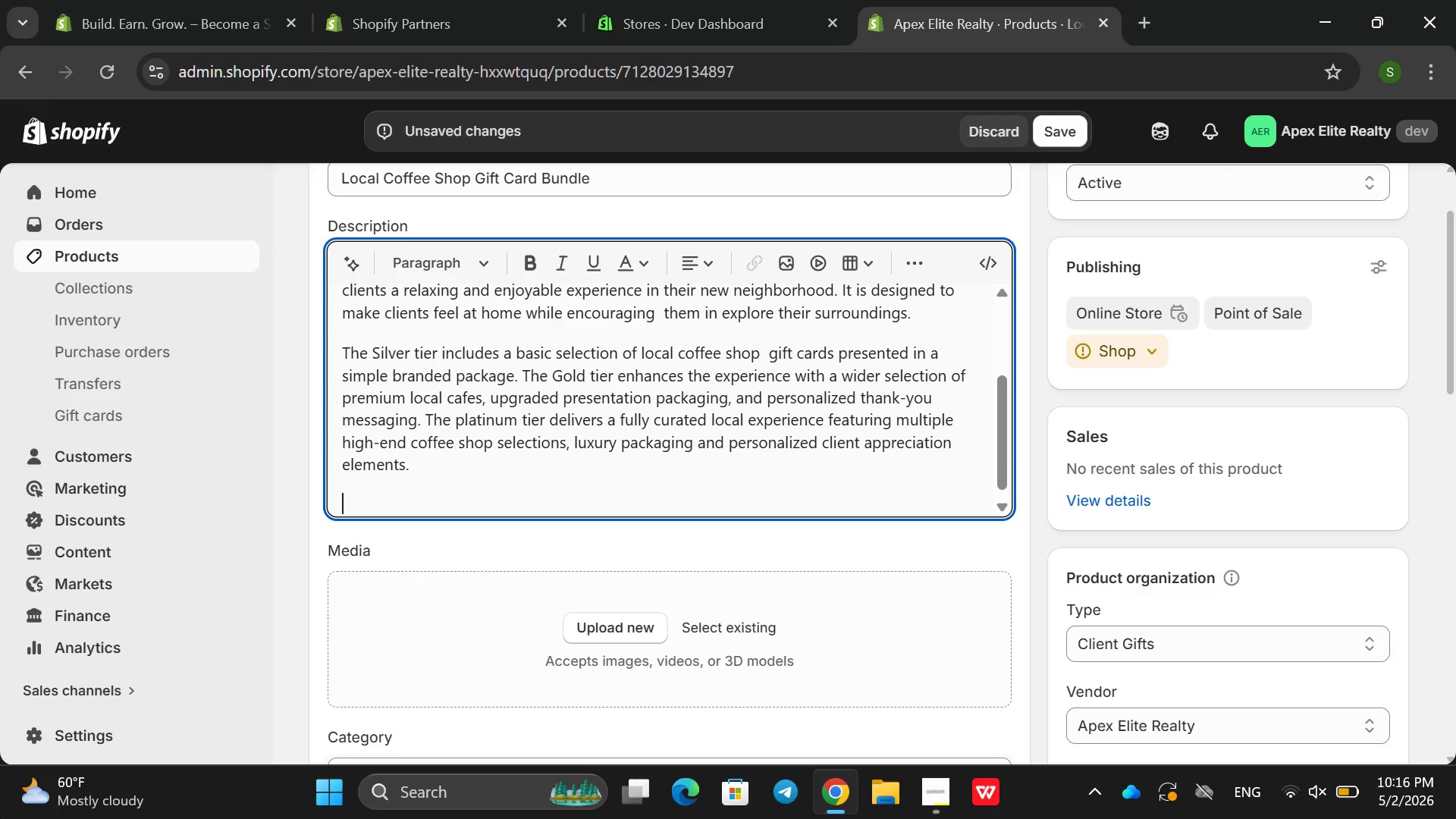 
 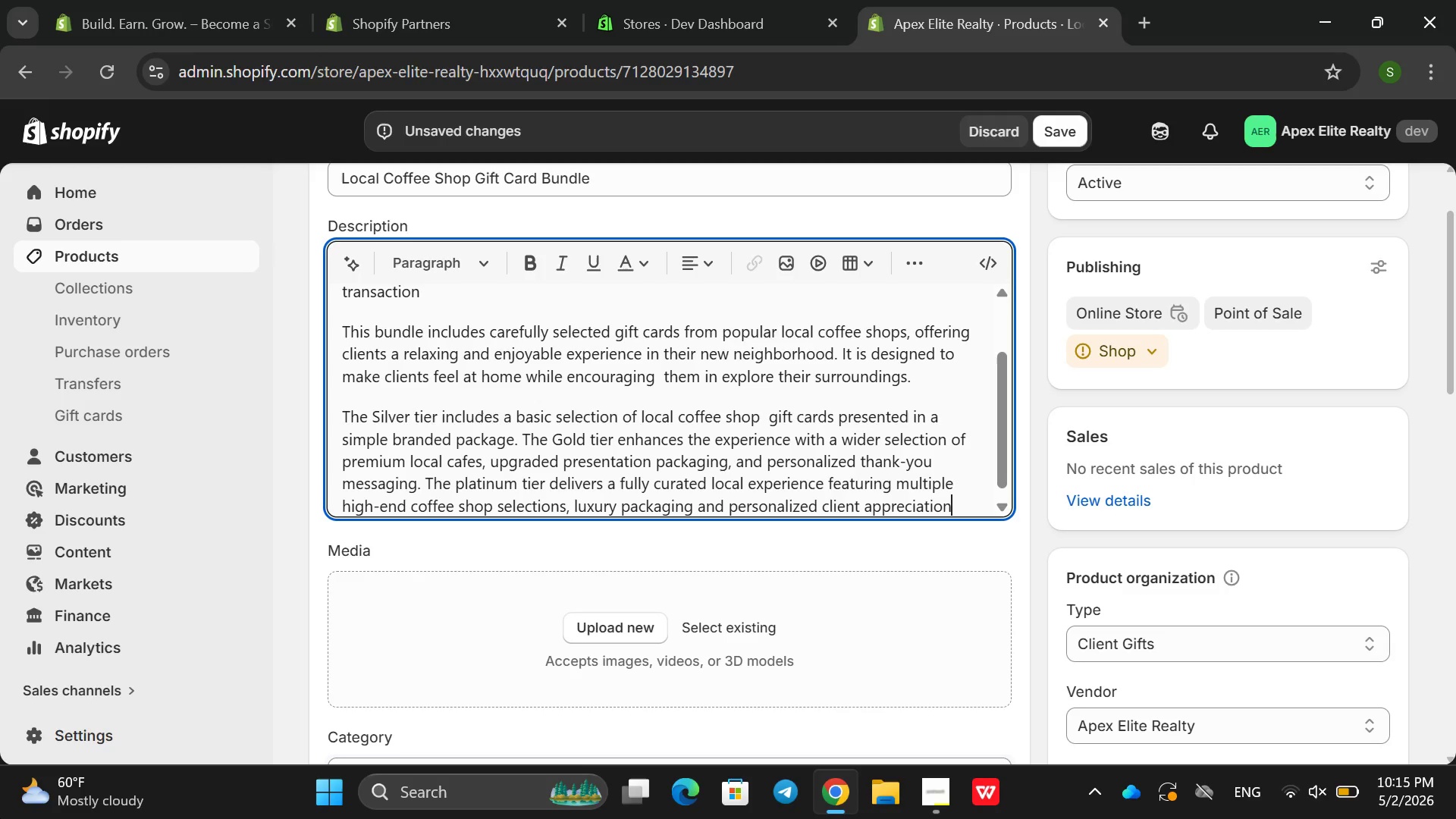 
key(Enter)
 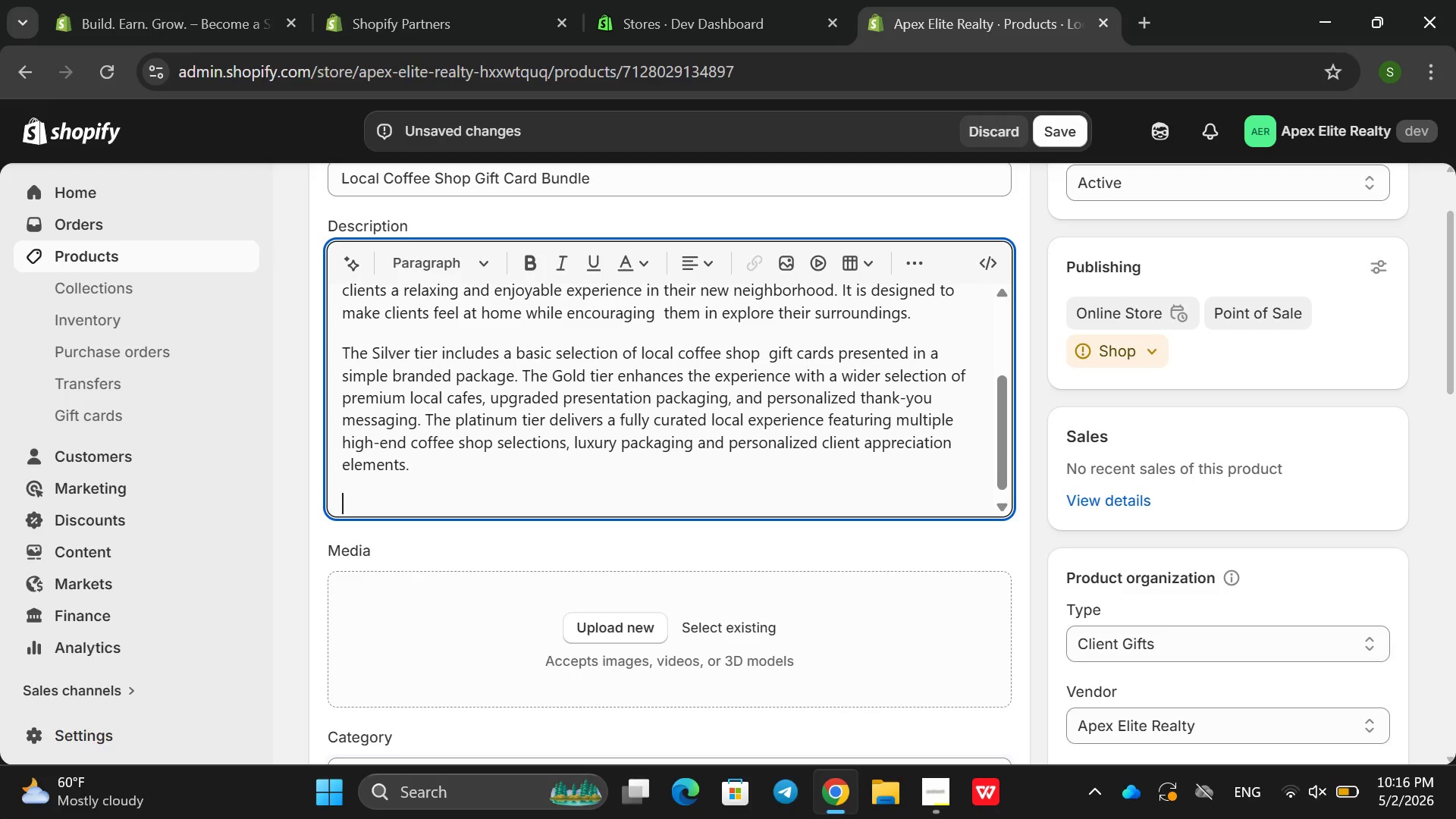 
type(THe )
key(Backspace)
key(Backspace)
key(Backspace)
type(his el)
key(Backspace)
key(Backspace)
type(product is f)
key(Backspace)
type(ideal for real estt)
key(Backspace)
type(ate agents who want w)
key(Backspace)
type(to build strogng)
key(Backspace)
key(Backspace)
key(Backspace)
type(ng eme)
key(Backspace)
type(otional connections with clients wih)
key(Backspace)
key(Backspace)
type(hile supporting emo)
key(Backspace)
key(Backspace)
key(Backspace)
type(community-baes )
key(Backspace)
key(Backspace)
key(Backspace)
type(sed )
 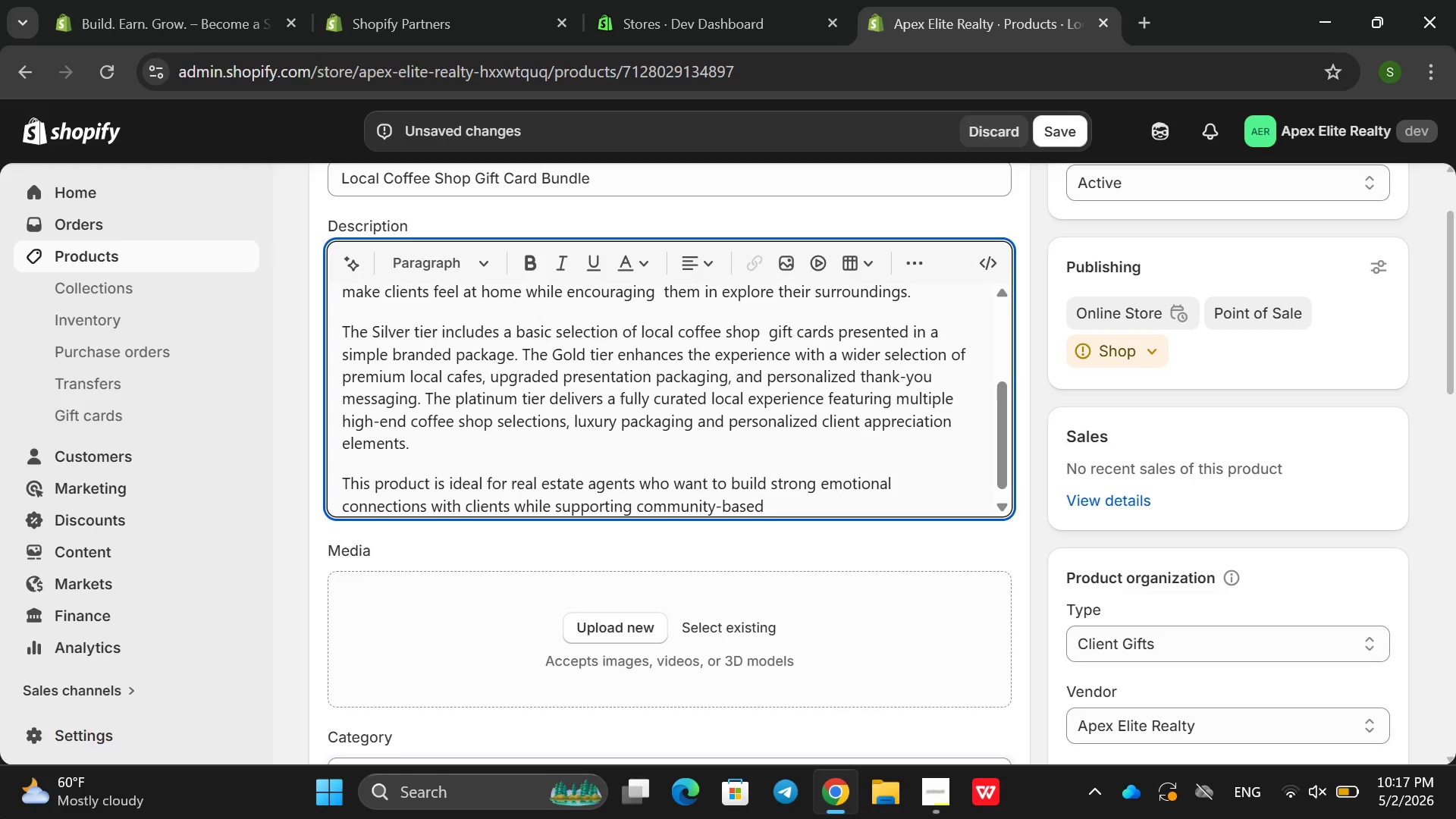 
wait(8.67)
 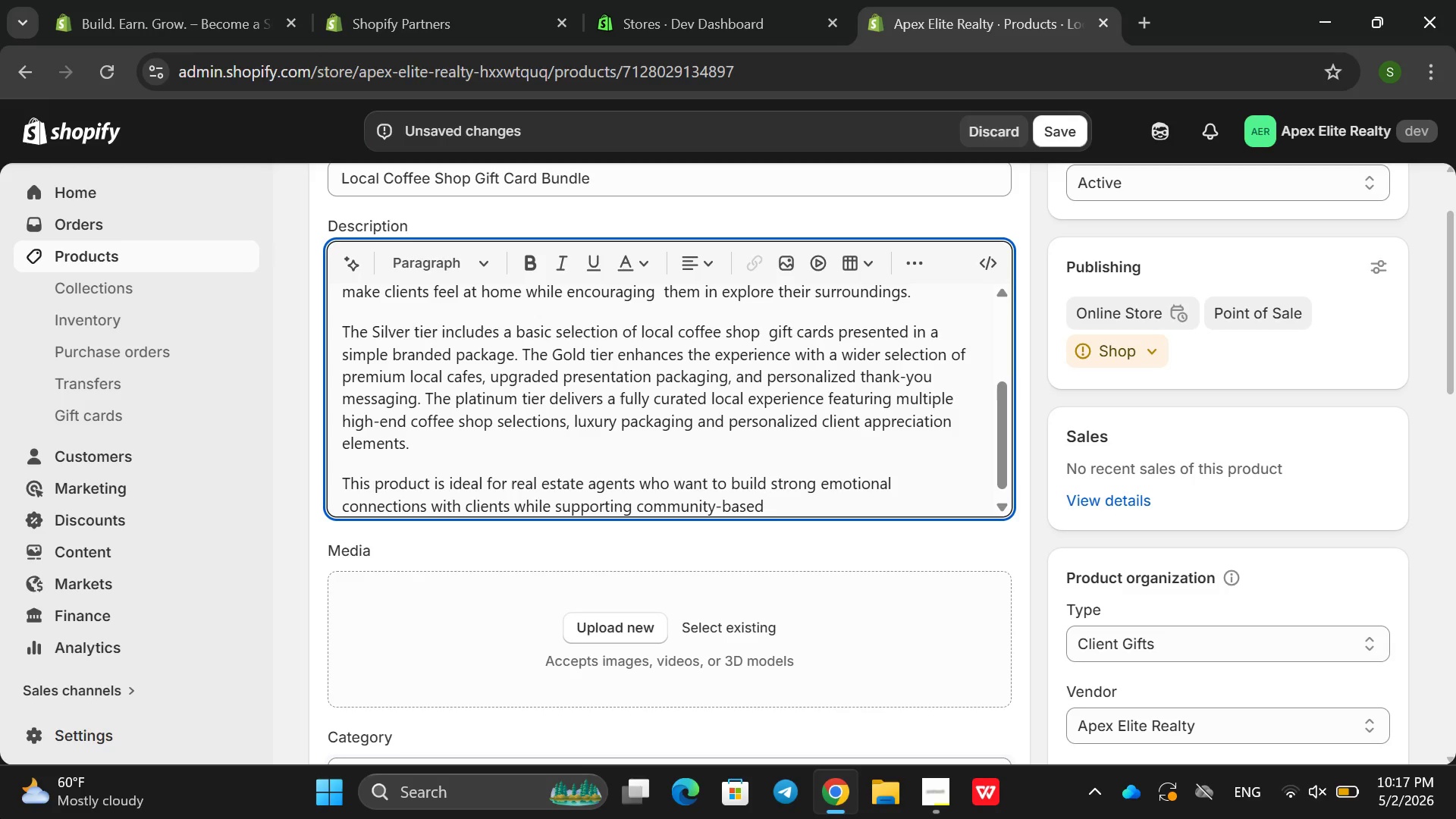 
type(businessed s)
key(Backspace)
key(Backspace)
type(s)
key(Backspace)
key(Backspace)
type(s )
key(Backspace)
type(. It reinfore)
key(Backspace)
type(ce s)
key(Backspace)
key(Backspace)
type(s positice brand)
key(Backspace)
key(Backspace)
key(Backspace)
key(Backspace)
key(Backspace)
key(Backspace)
key(Backspace)
key(Backspace)
type(ve brand aso)
key(Backspace)
type(social)
key(Backspace)
type(i)
key(Backspace)
type(tion and increase long-term lien)
key(Backspace)
key(Backspace)
key(Backspace)
type(client loyality.)
 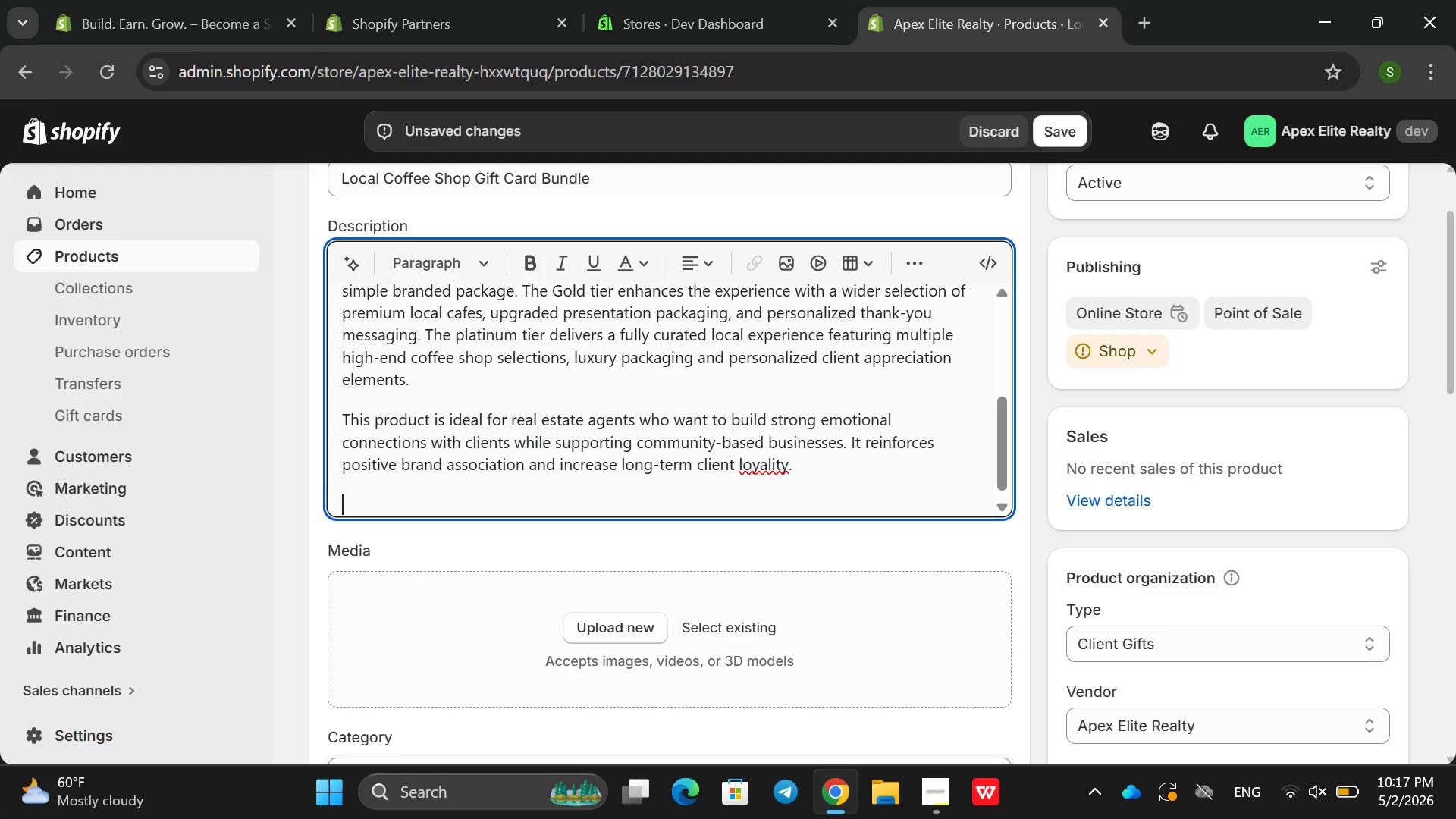 
 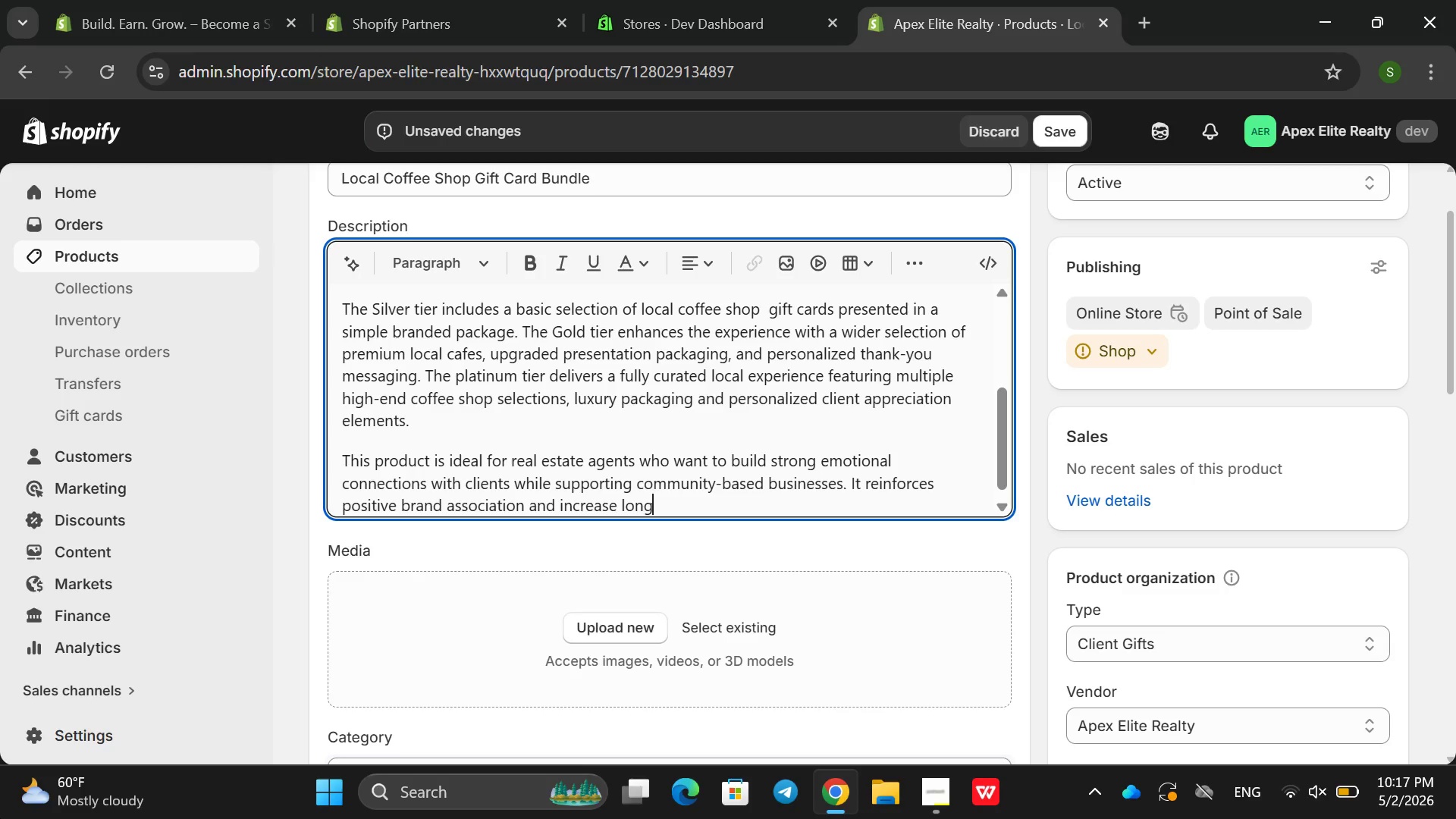 
key(Enter)
 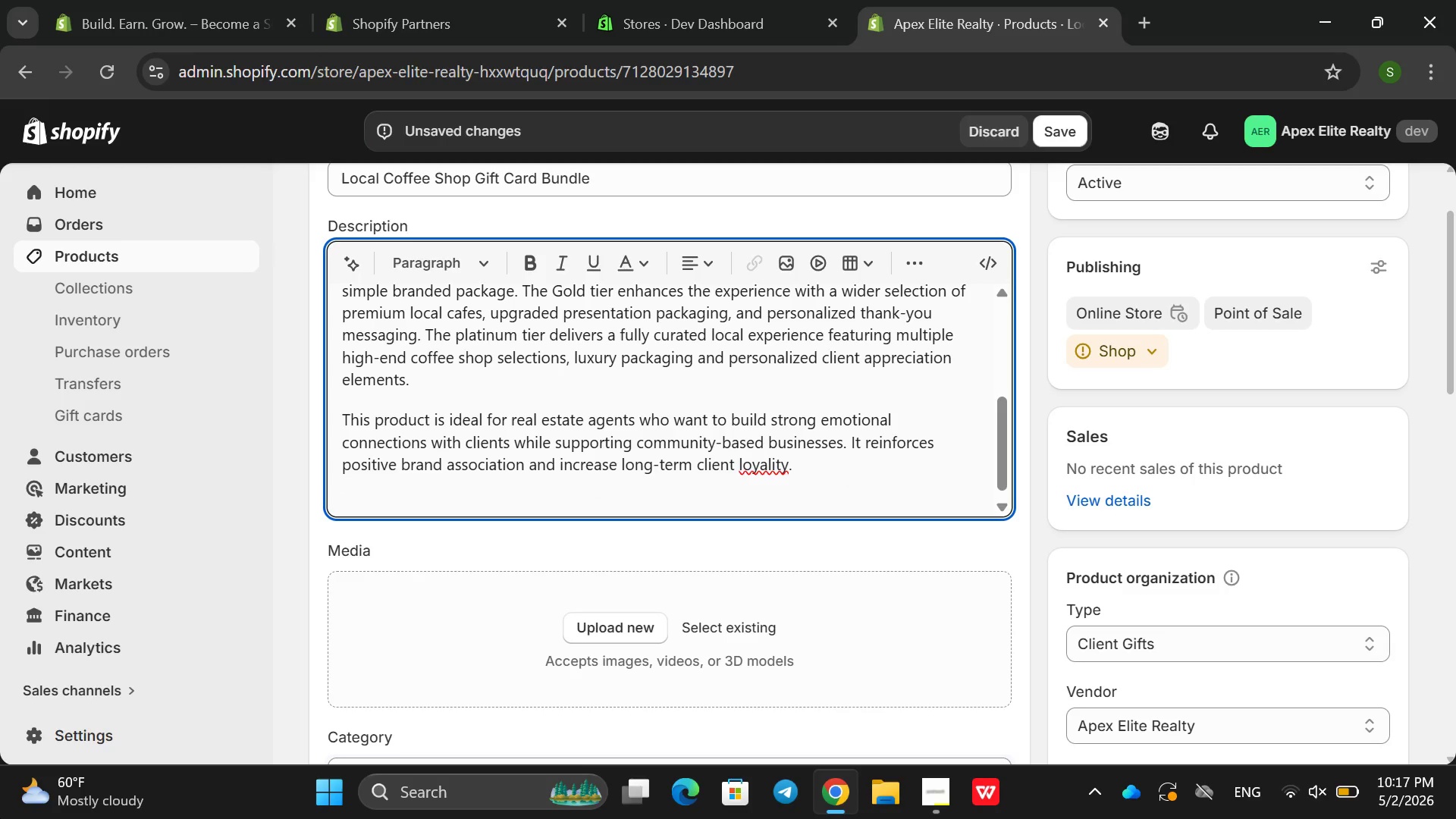 
key(Backspace)
 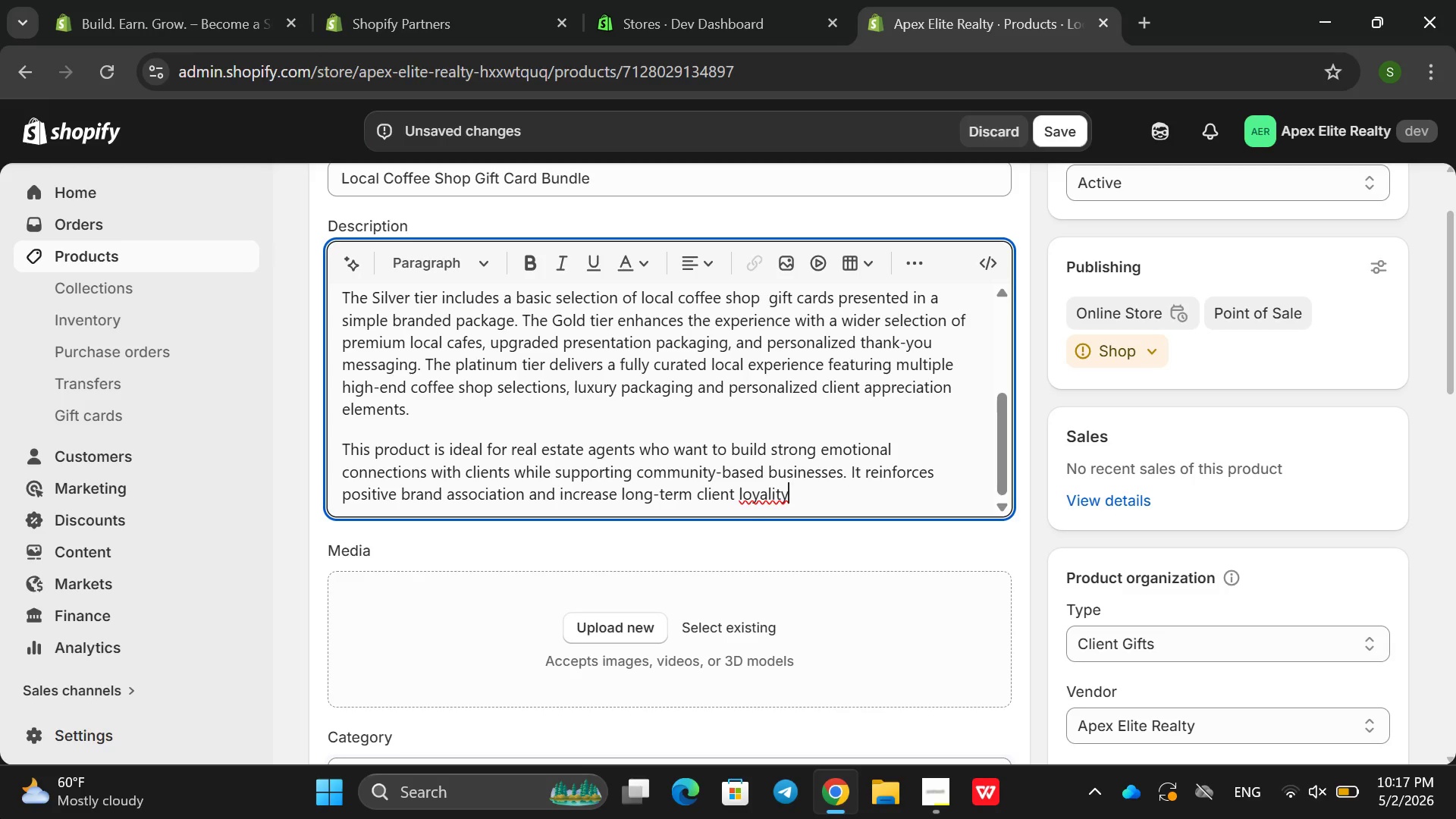 
key(Backspace)
 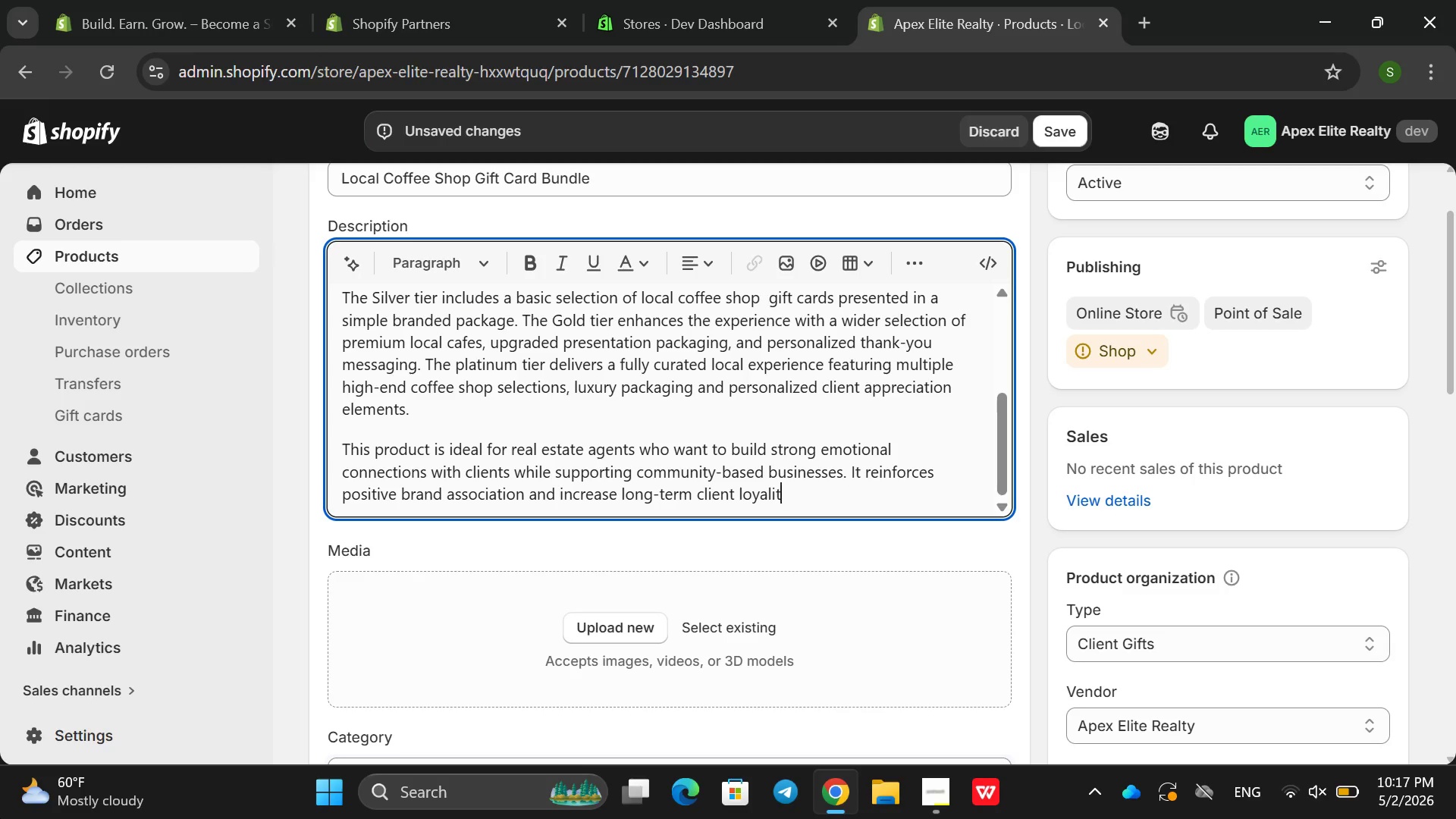 
key(Backspace)
 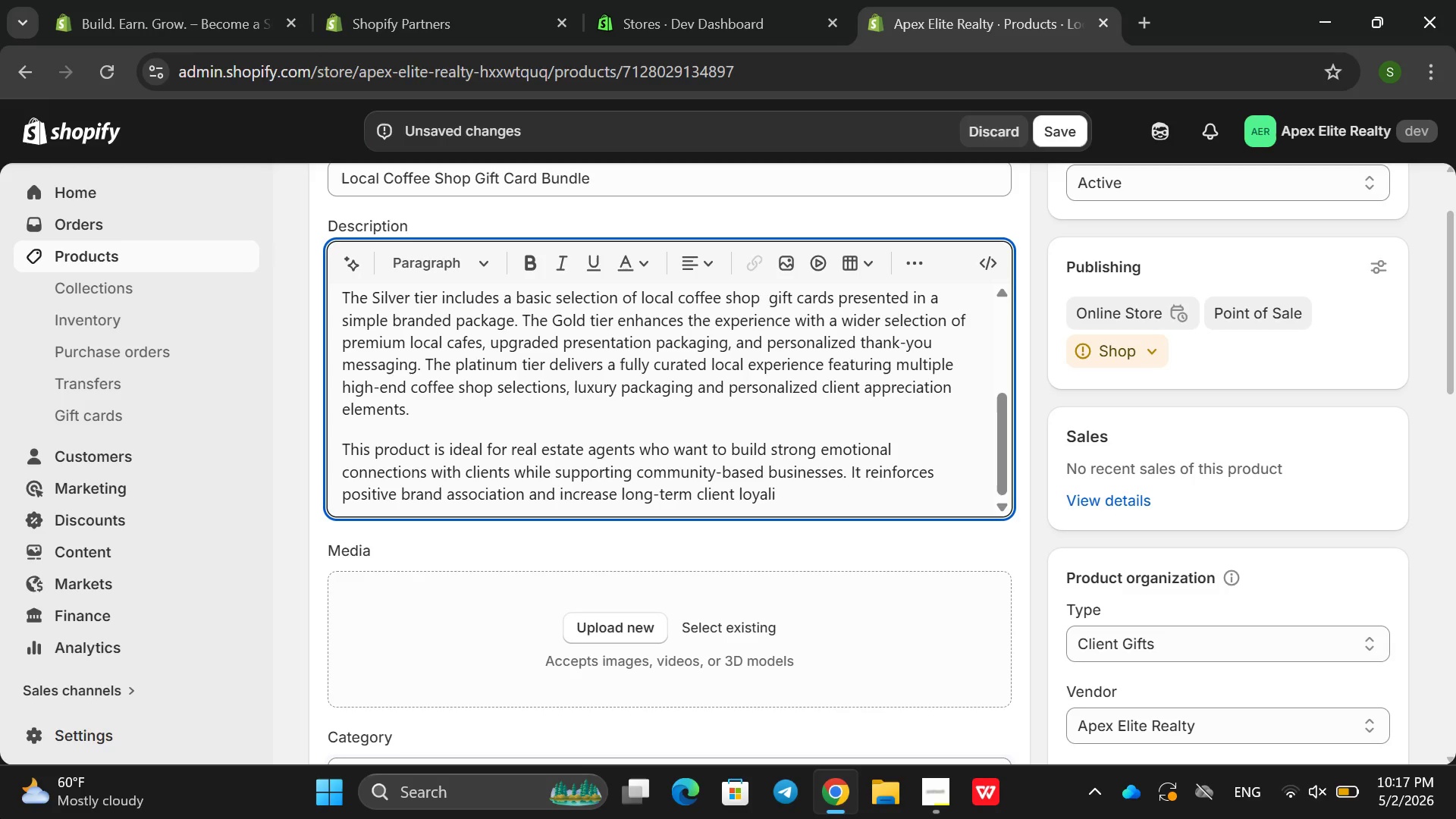 
key(Backspace)
 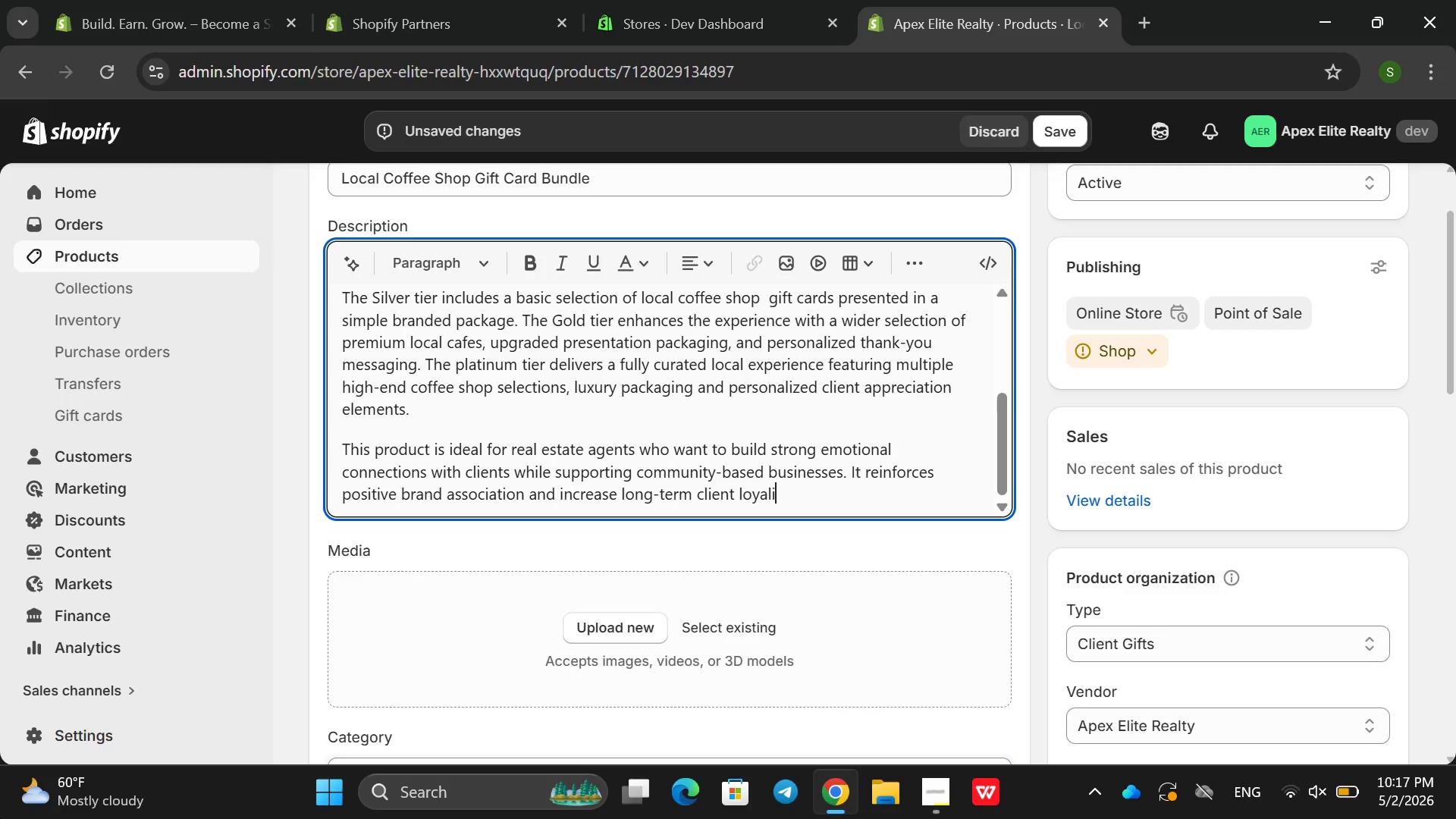 
key(Backspace)
 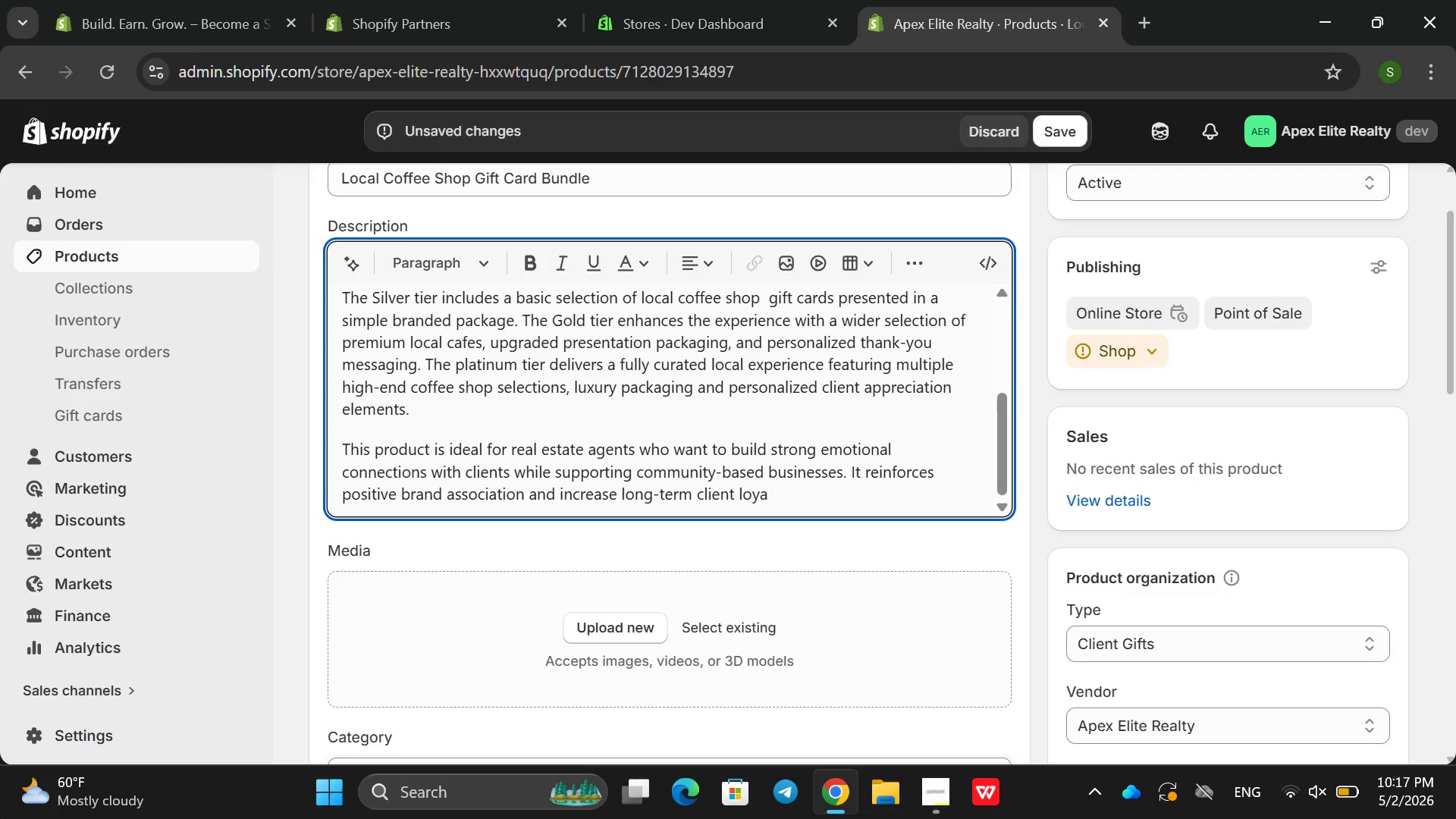 
key(Backspace)
 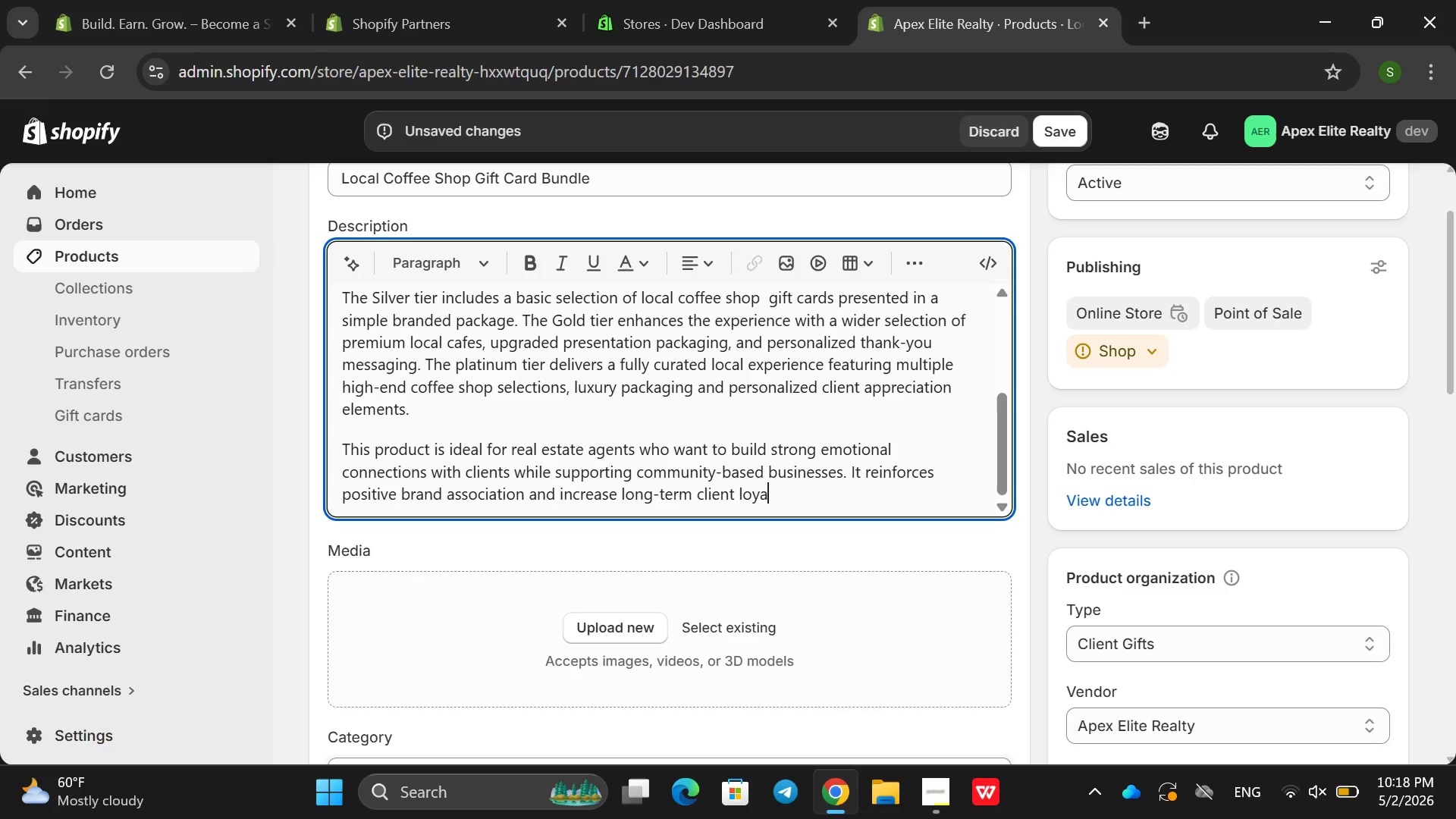 
type(lty.)
 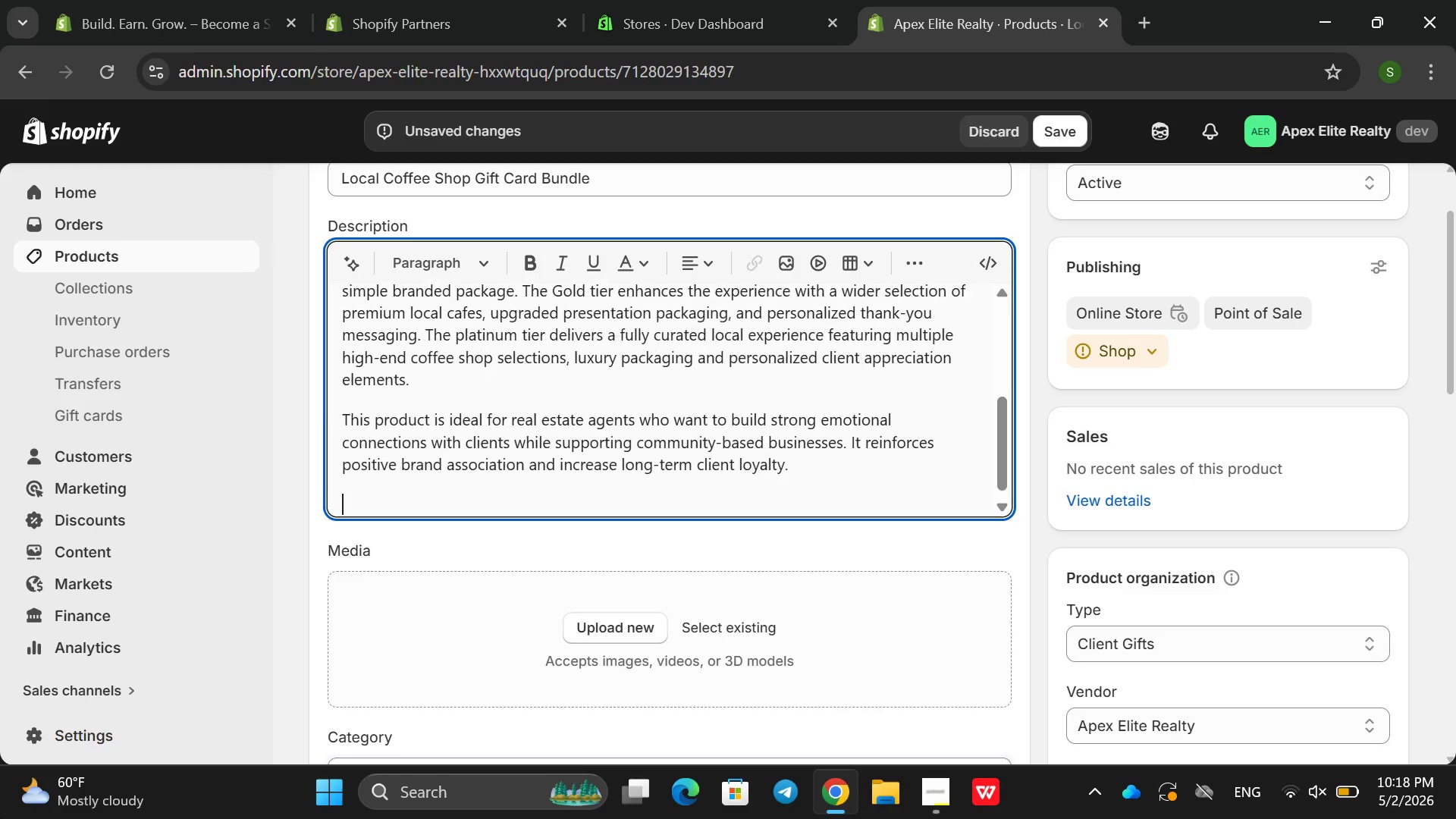 
key(Enter)
 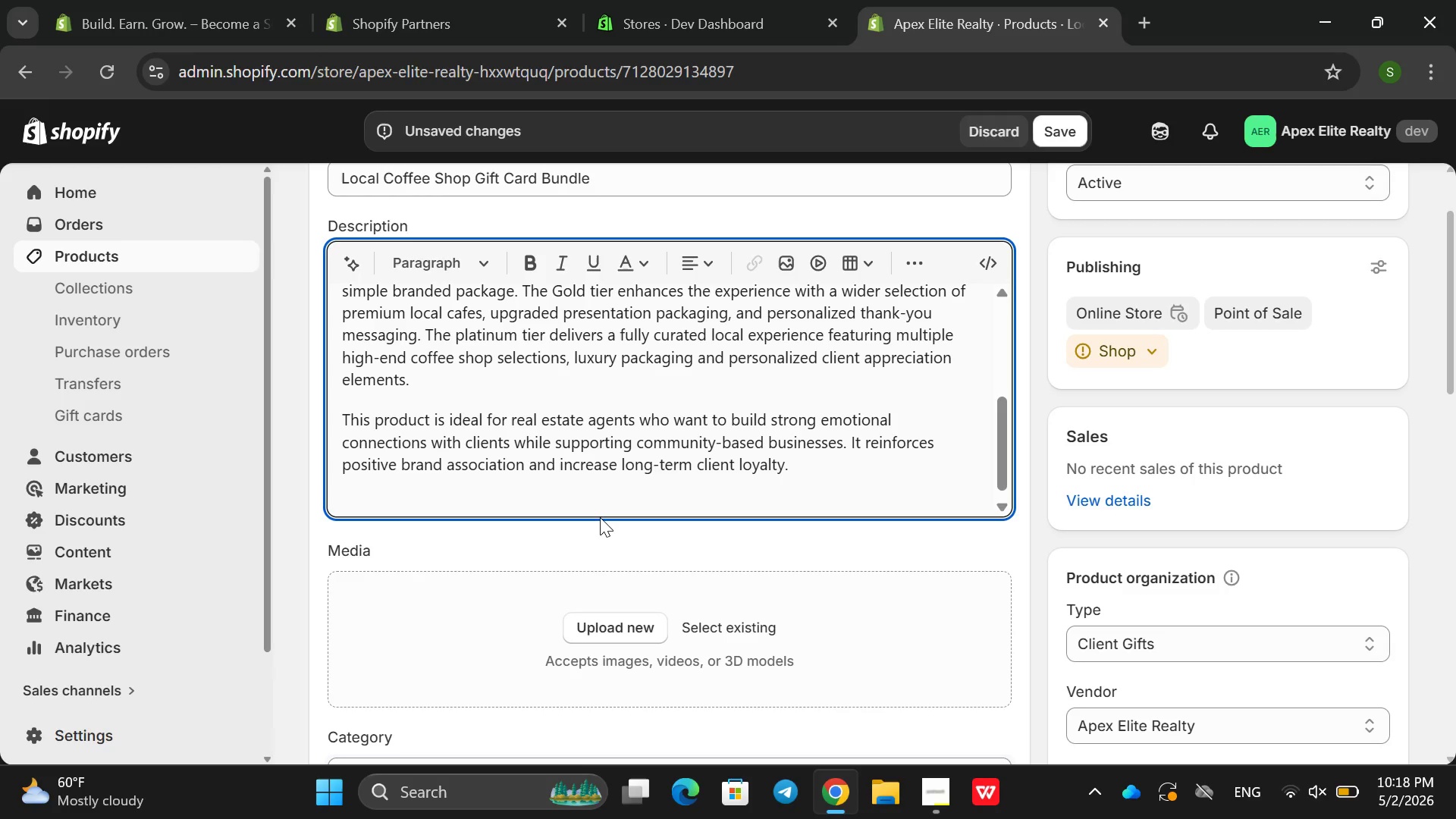 
scroll: coordinate [601, 520], scroll_direction: down, amount: 1.0
 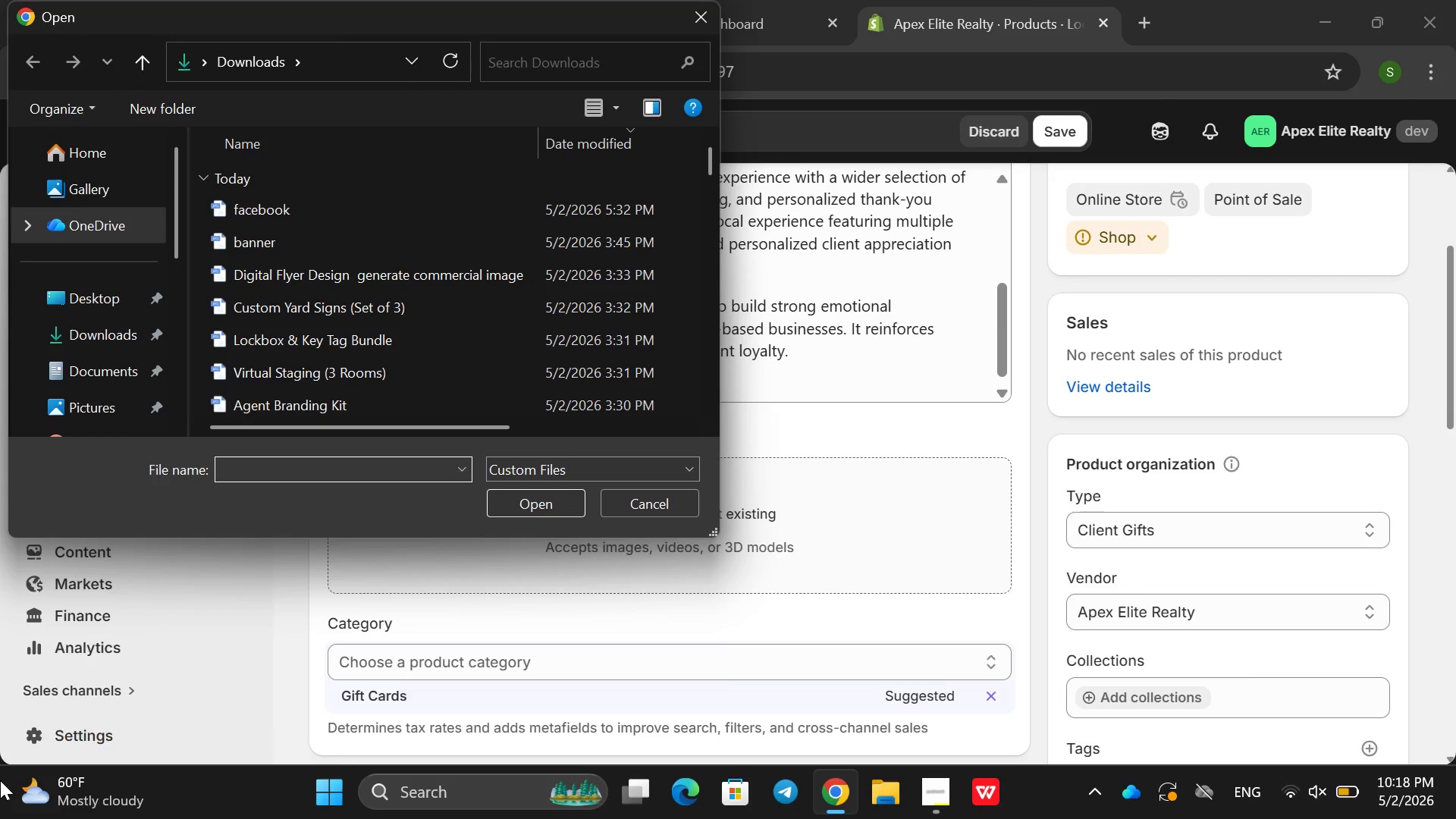 
wait(5.35)
 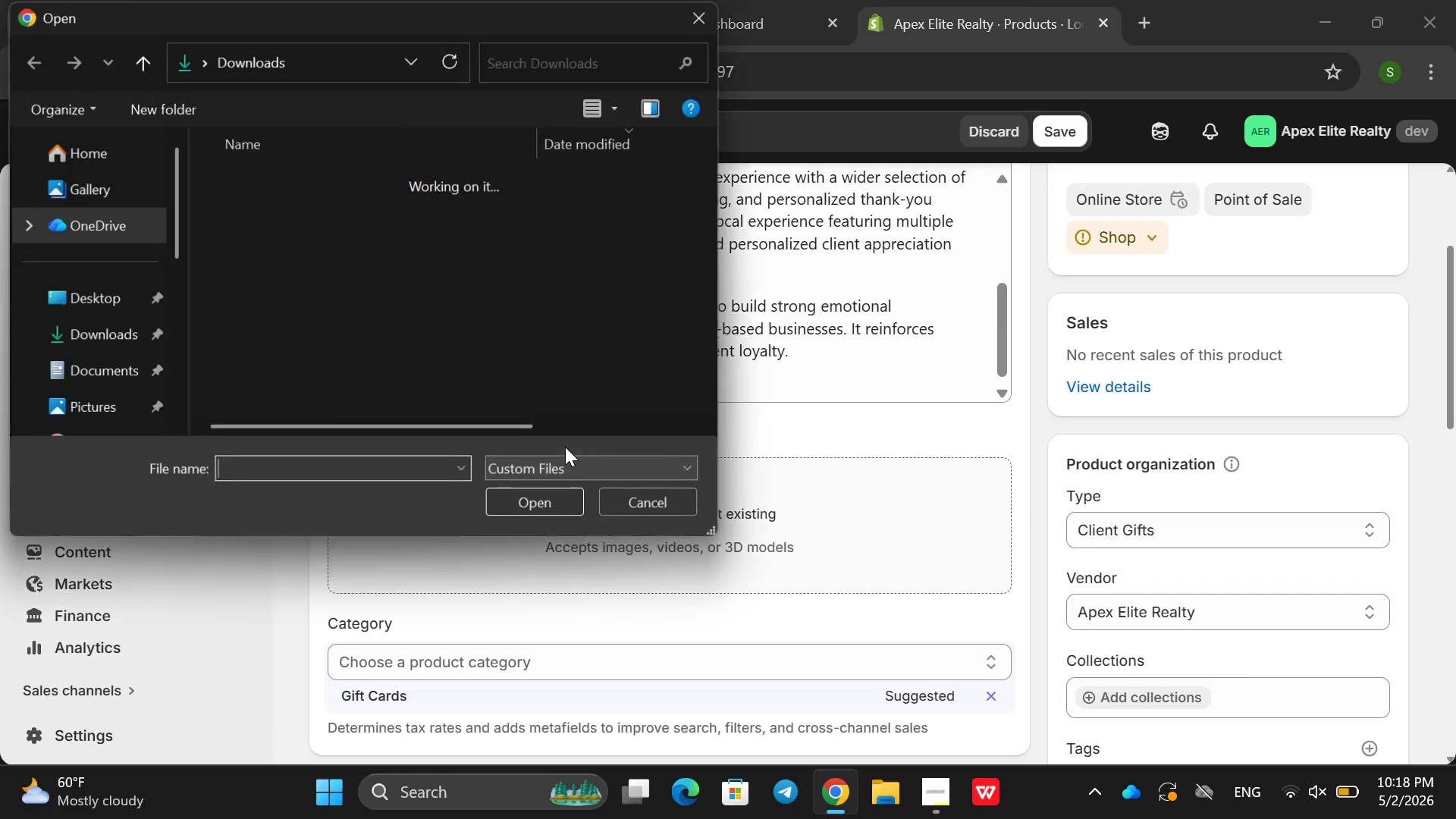 
scroll: coordinate [453, 282], scroll_direction: down, amount: 5.0
 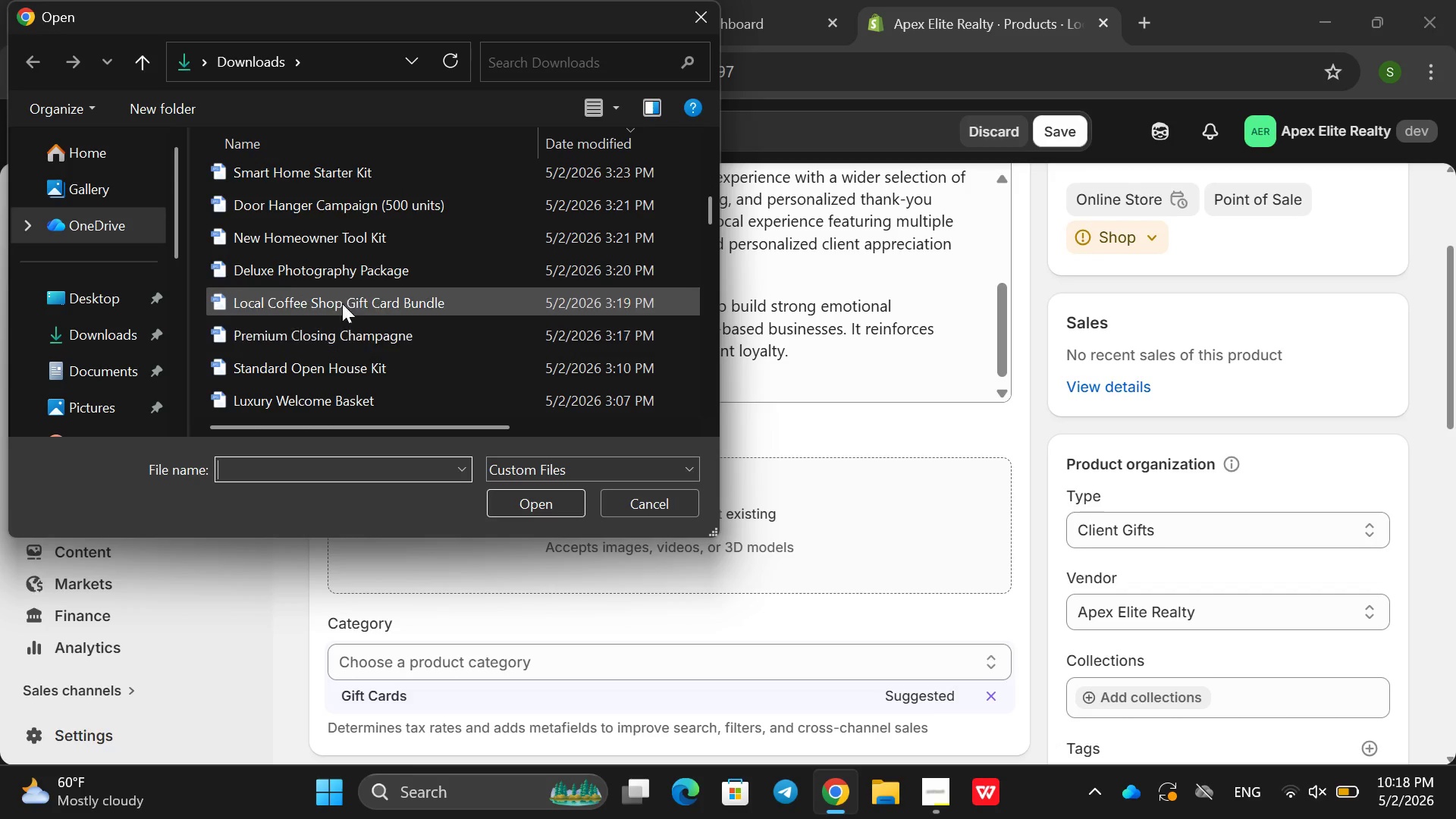 
left_click([334, 298])
 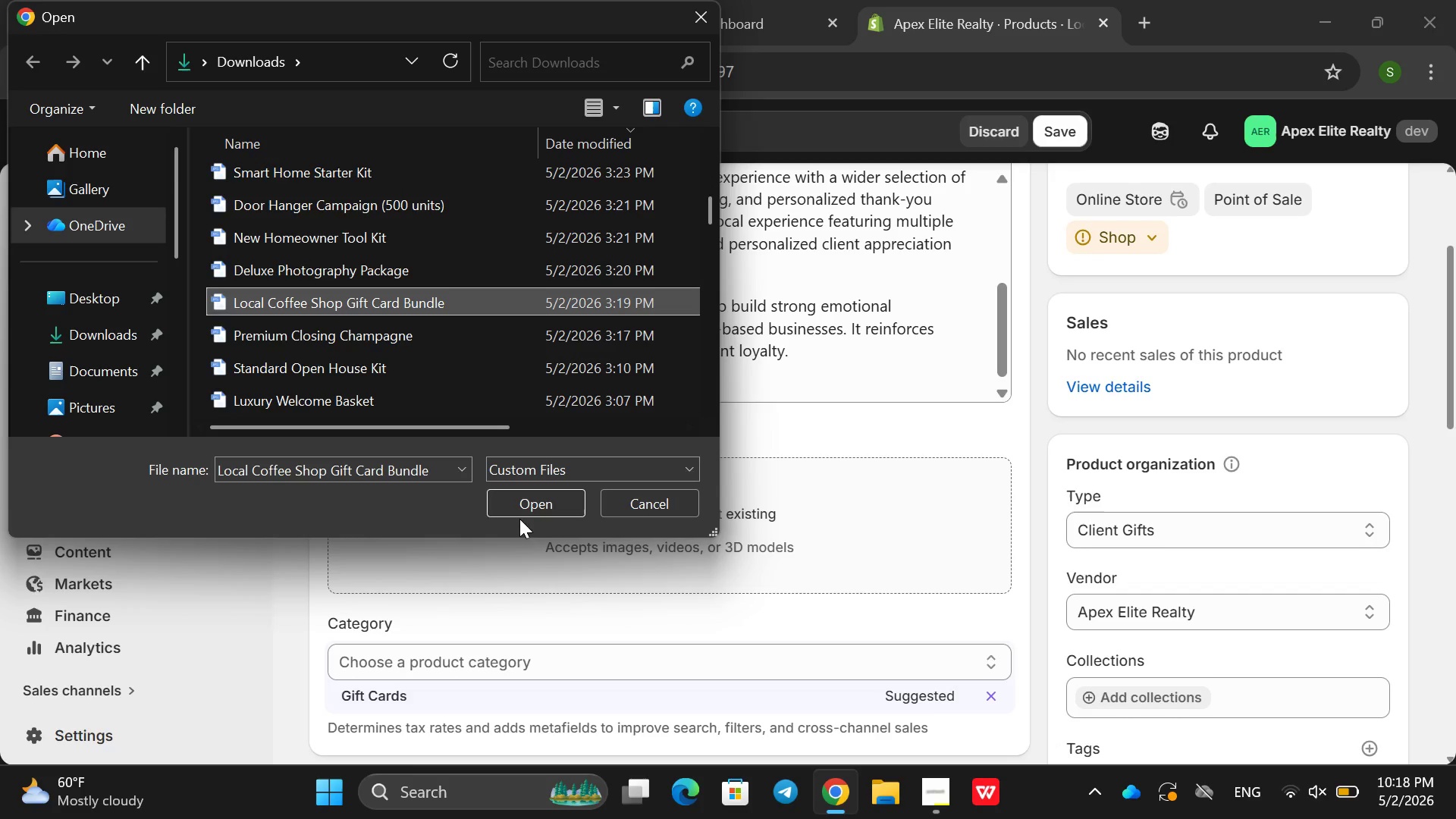 
left_click([519, 509])
 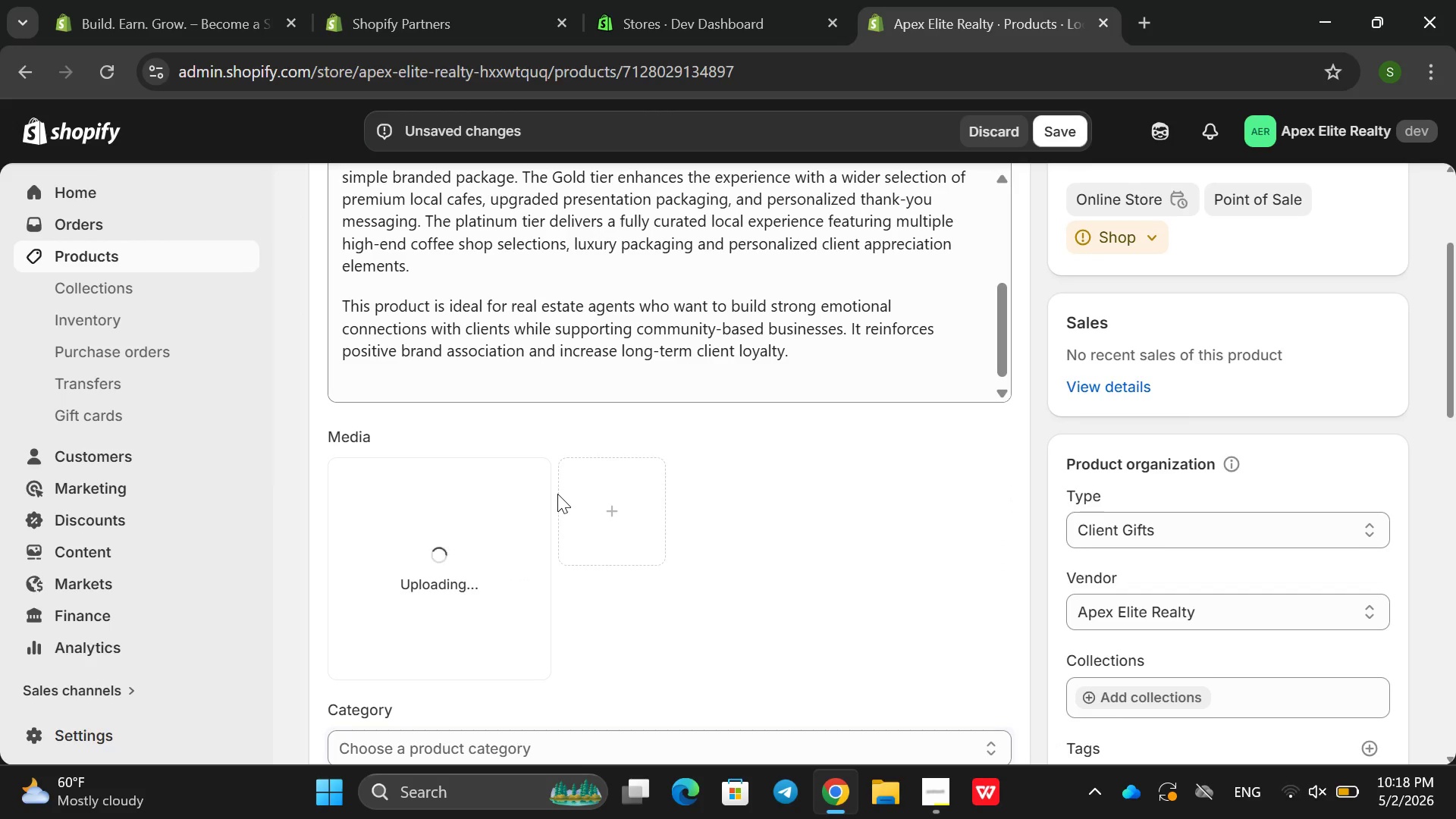 
scroll: coordinate [598, 410], scroll_direction: down, amount: 2.0
 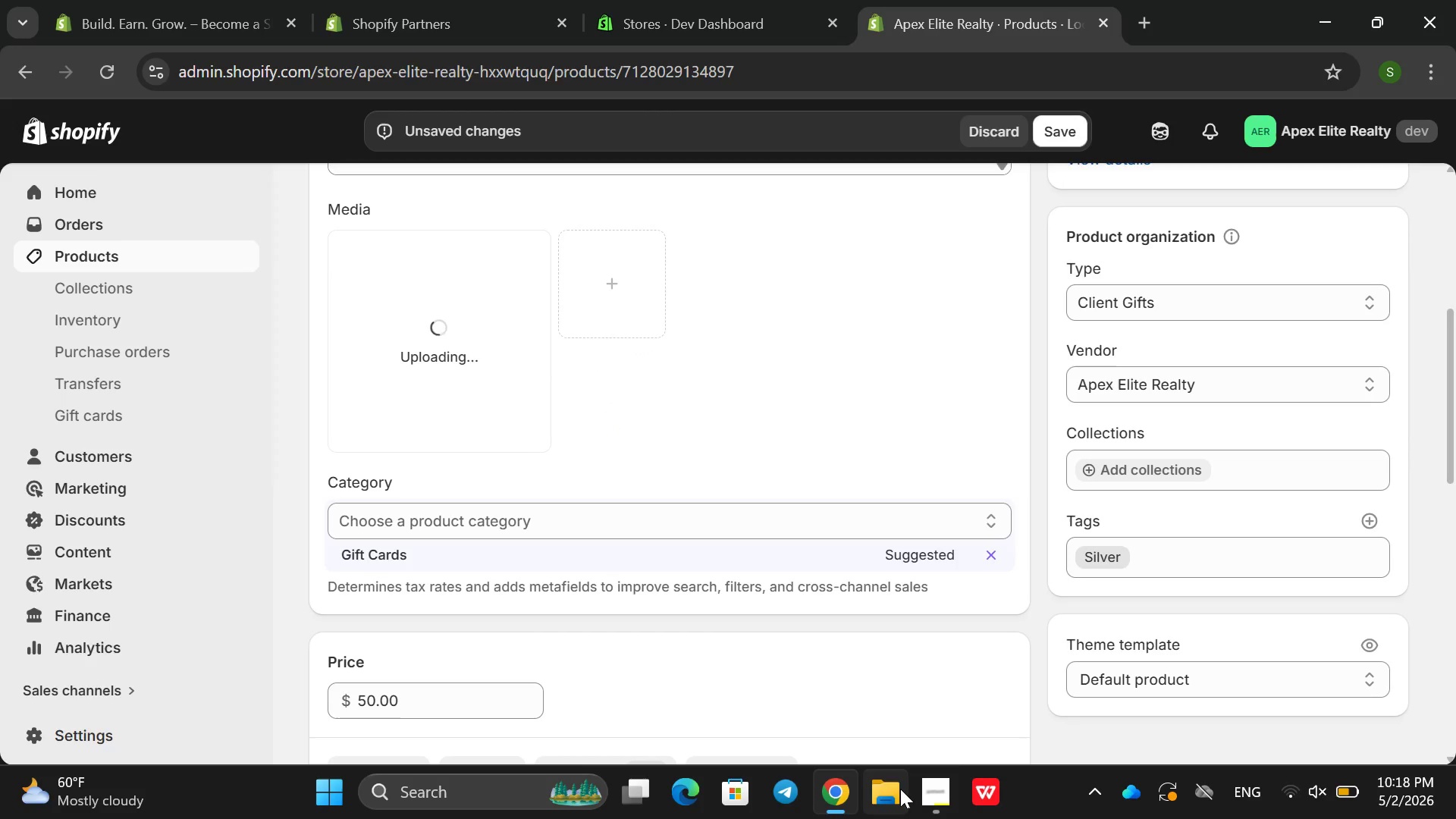 
left_click([923, 784])